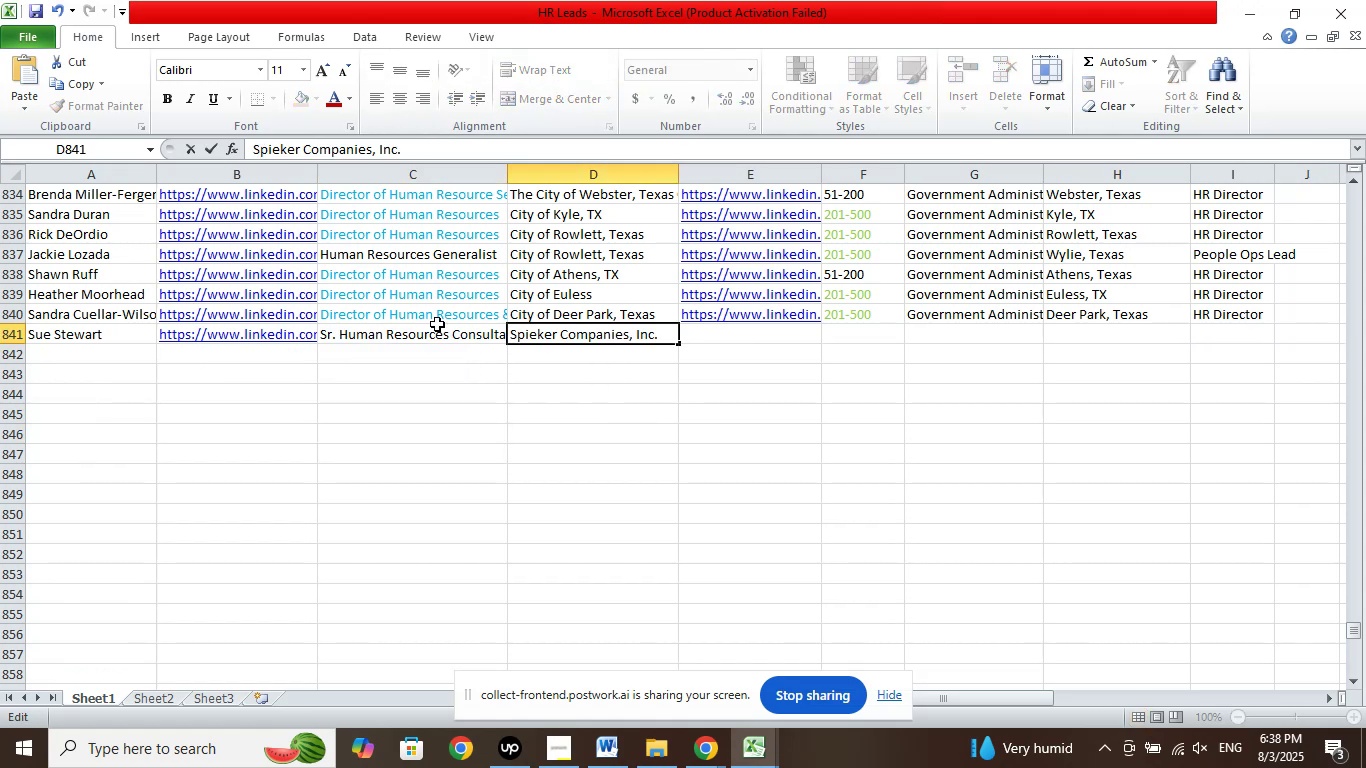 
left_click([532, 410])
 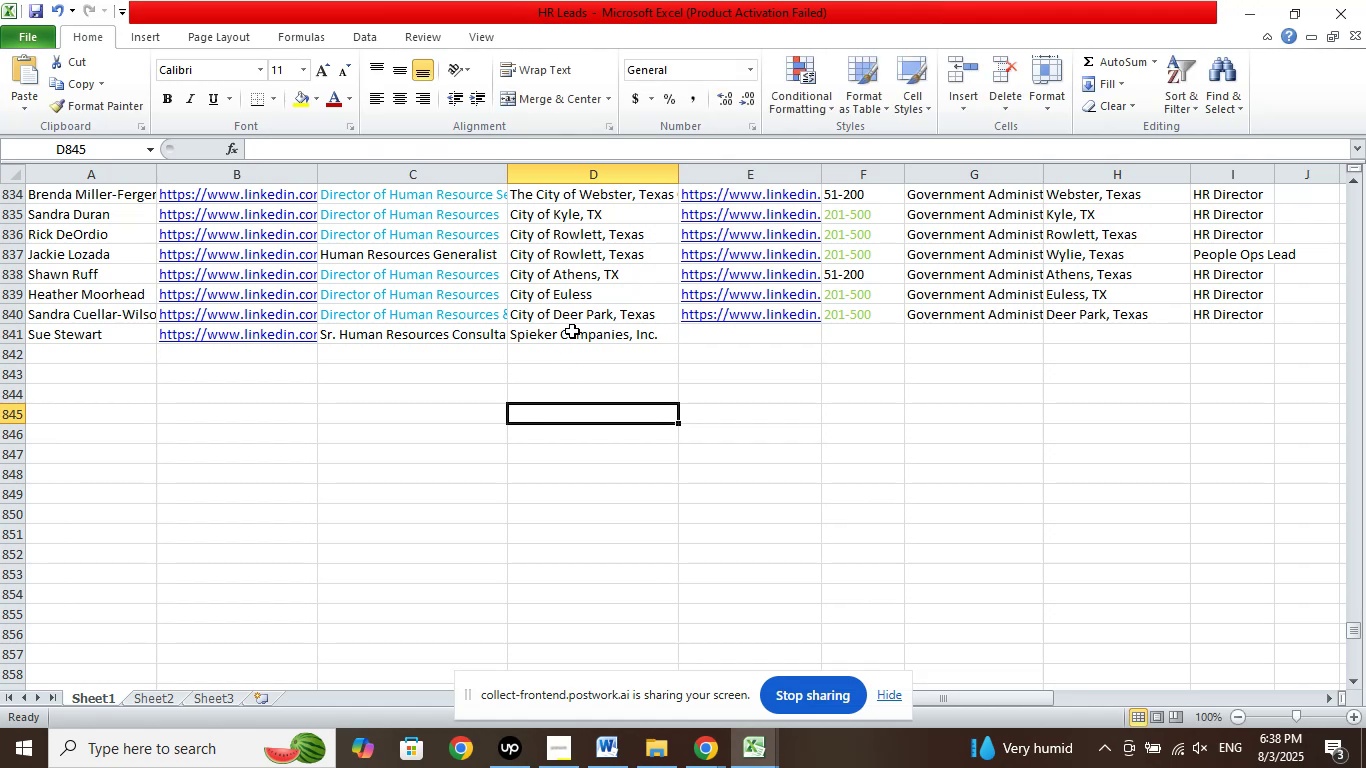 
left_click([572, 331])
 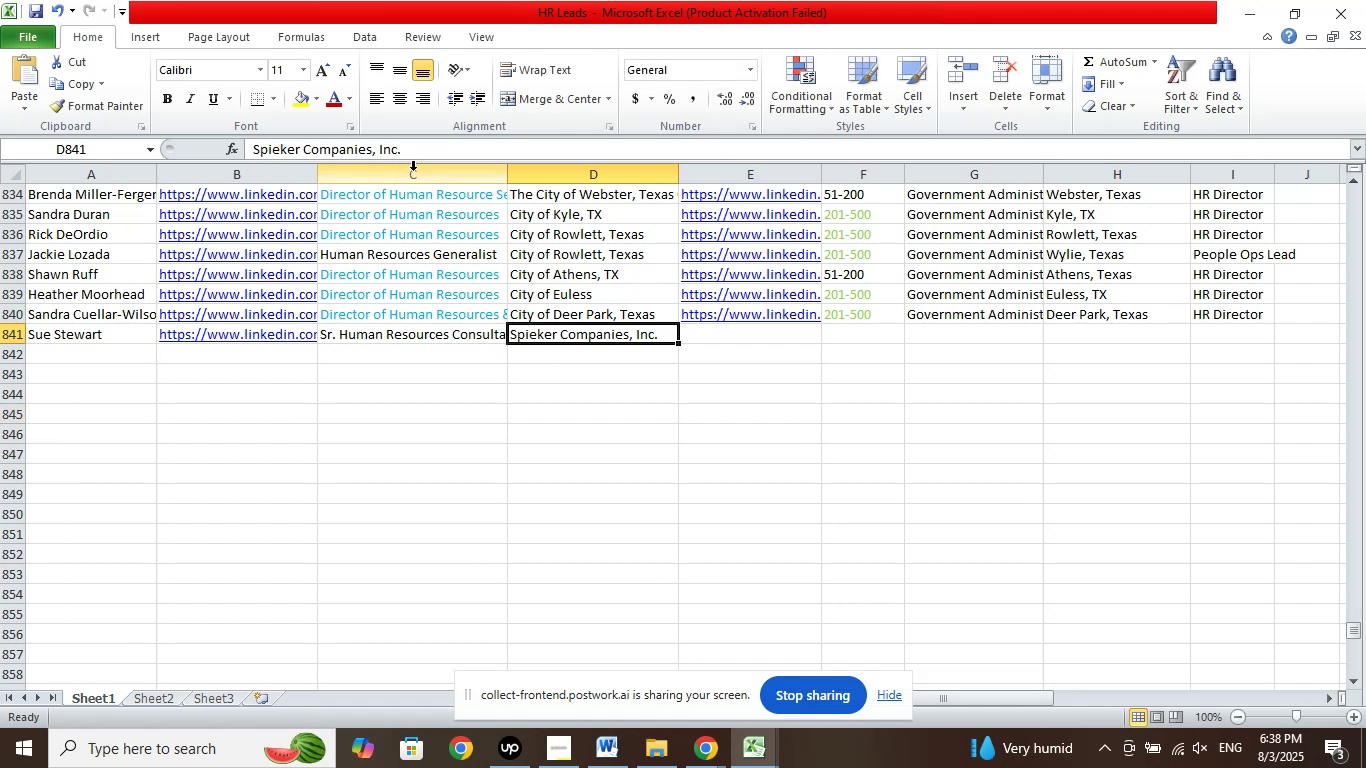 
left_click_drag(start_coordinate=[414, 150], to_coordinate=[190, 150])
 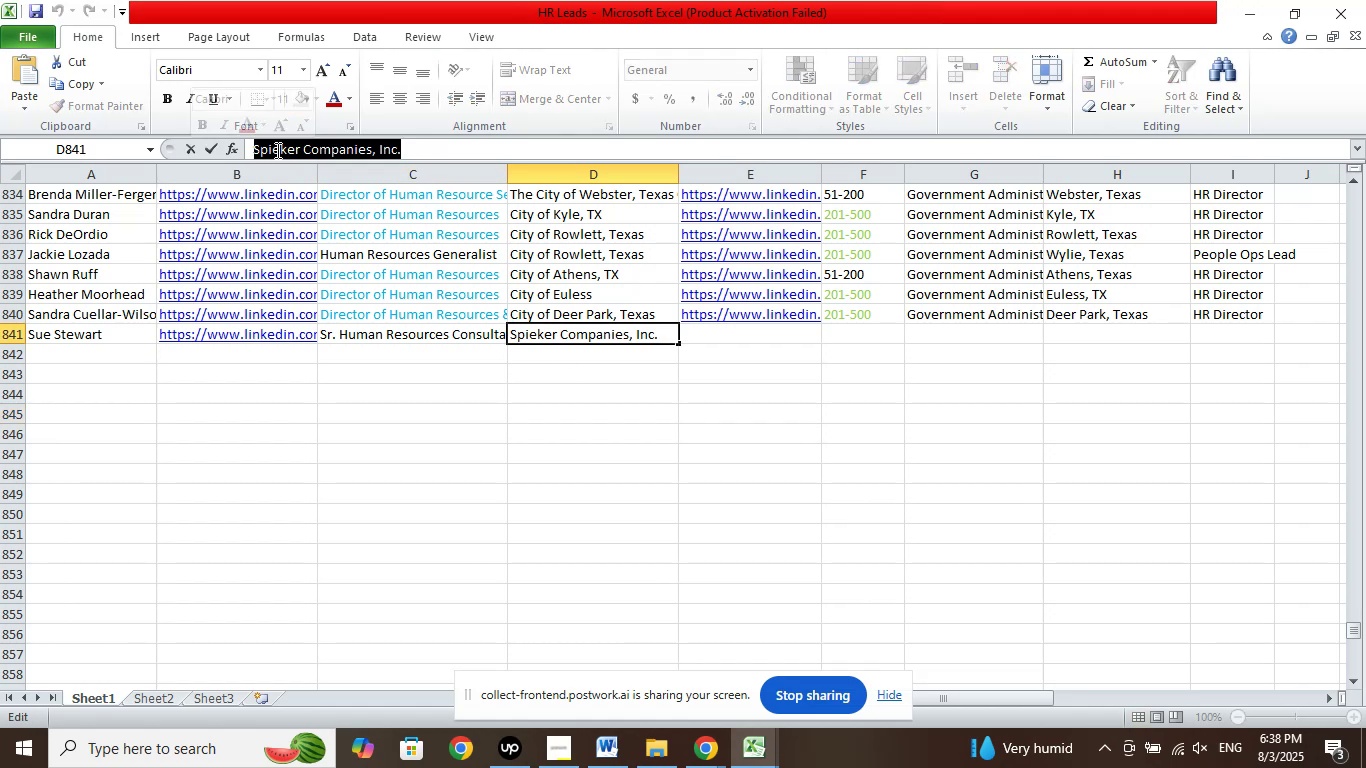 
right_click([276, 150])
 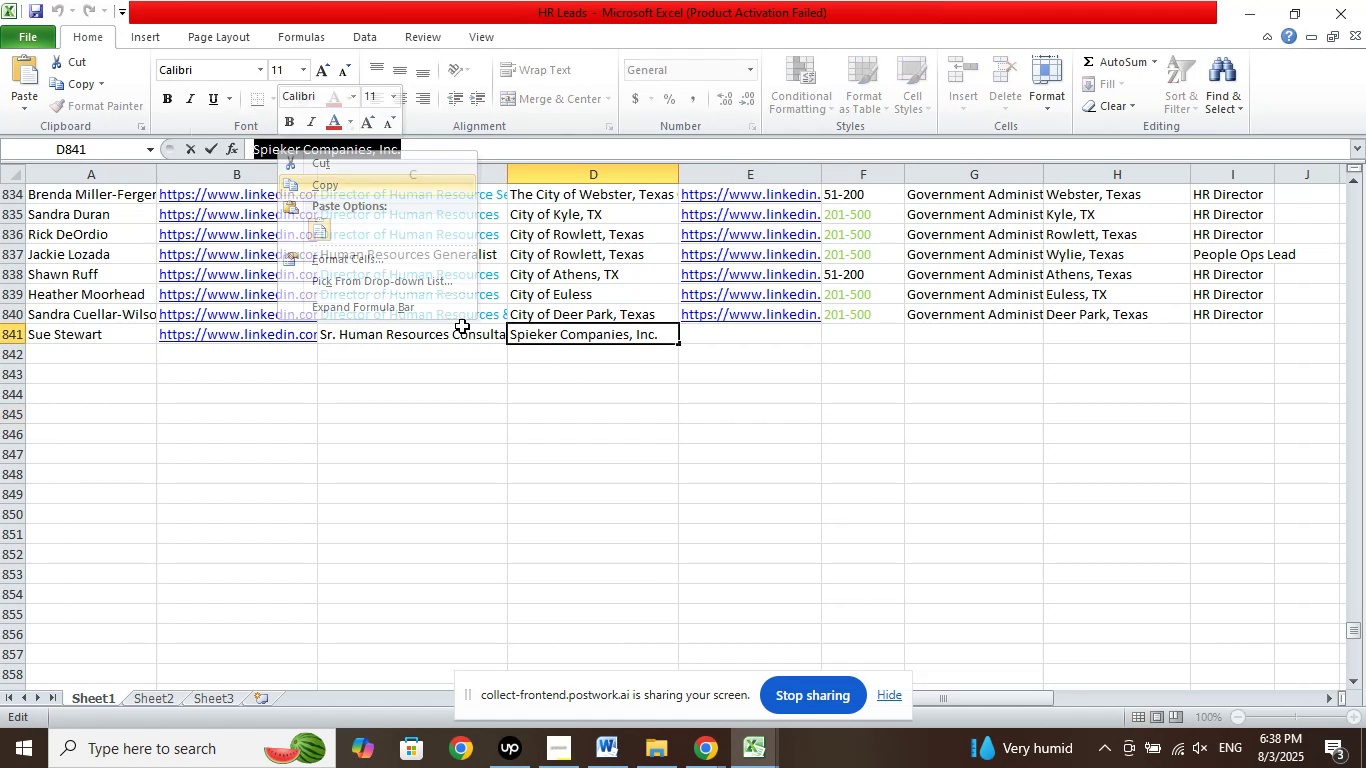 
double_click([534, 399])
 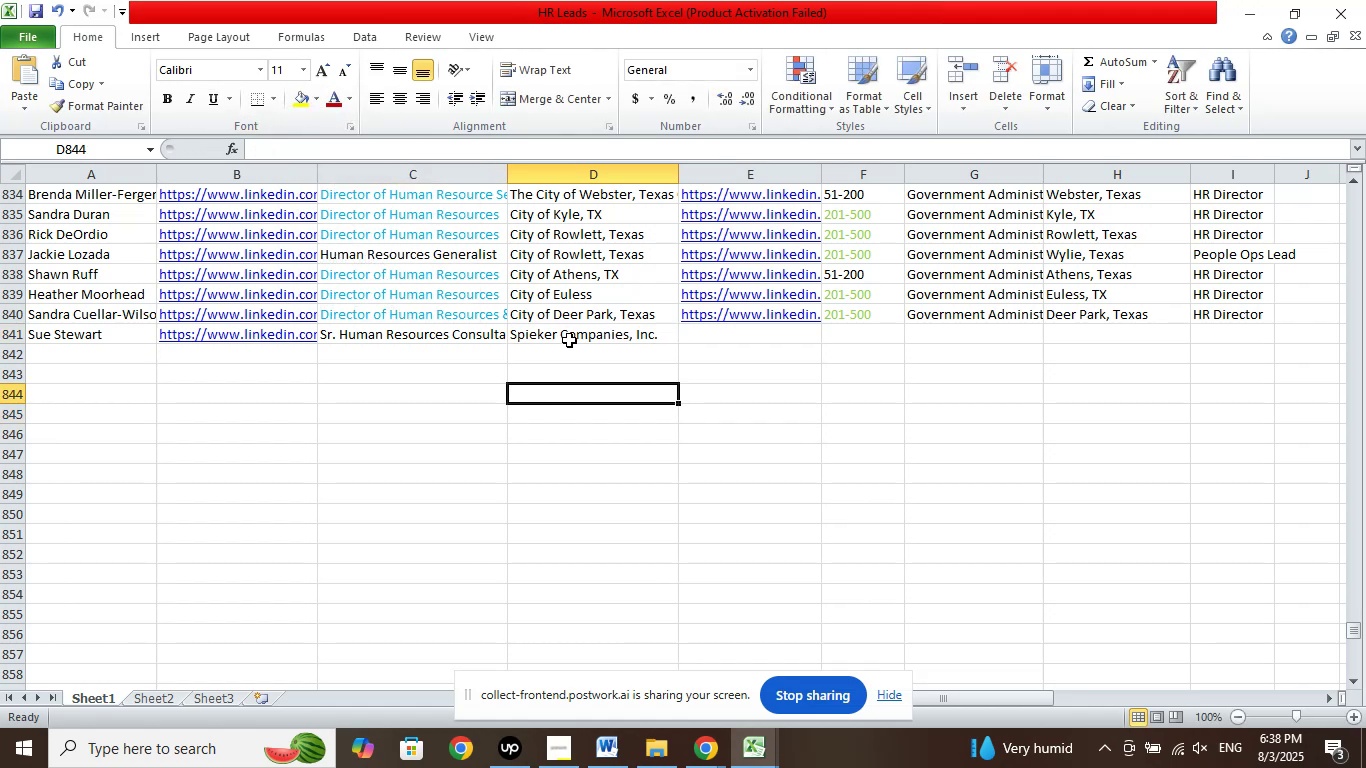 
left_click([569, 340])
 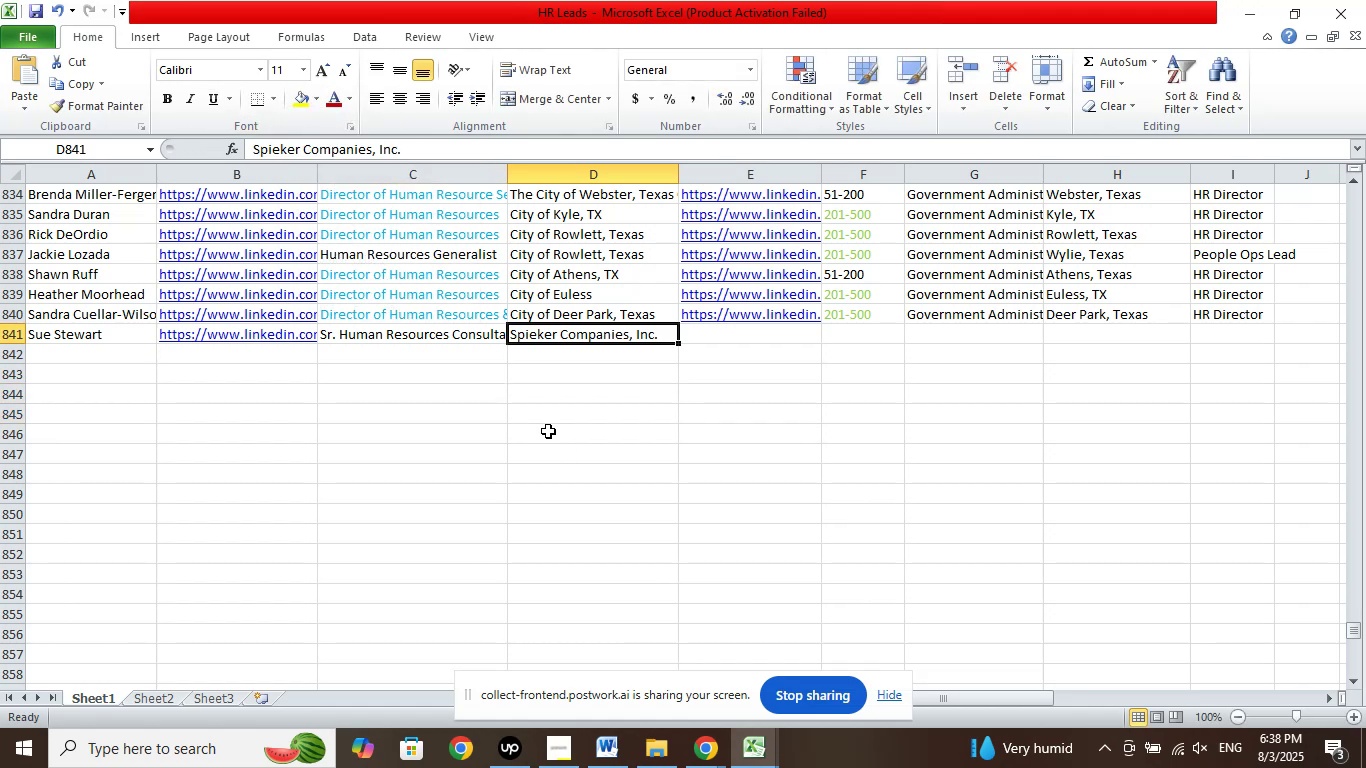 
key(Control+F)
 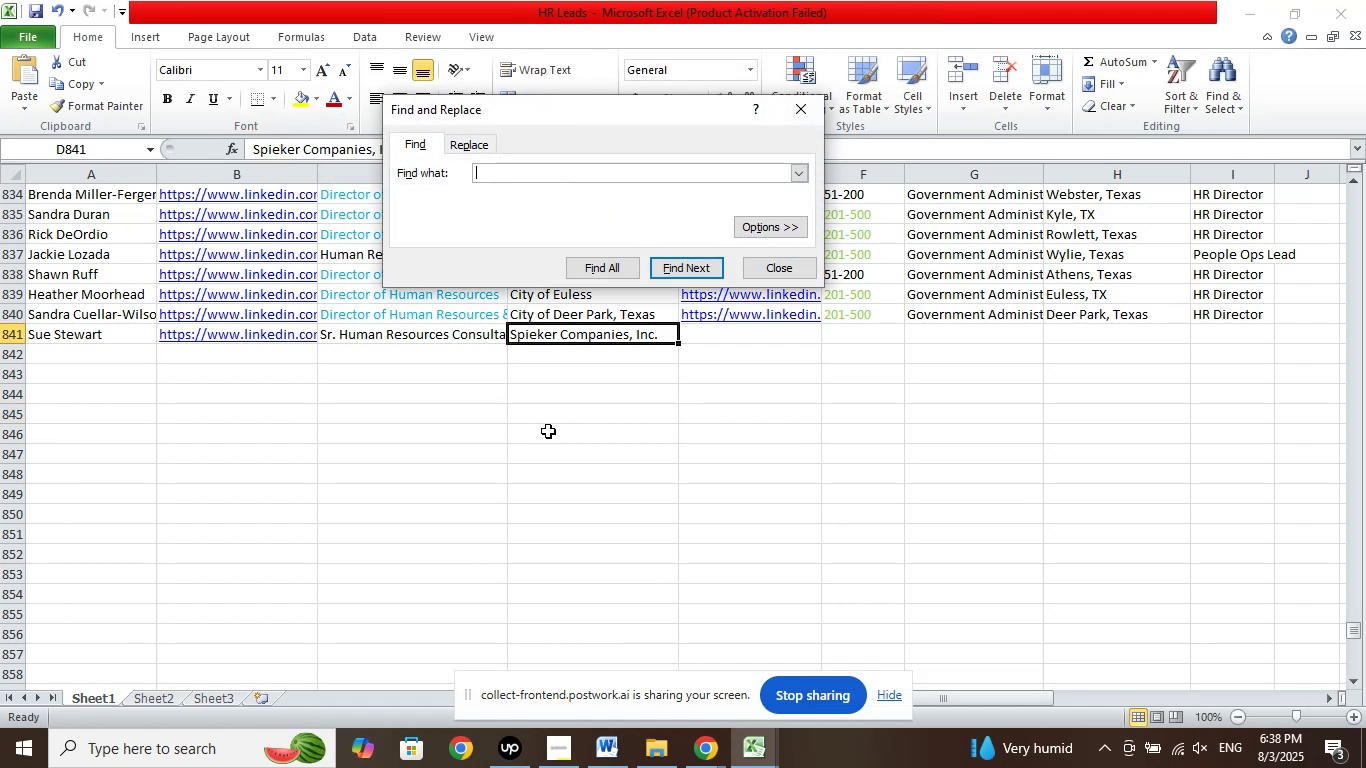 
key(V)
 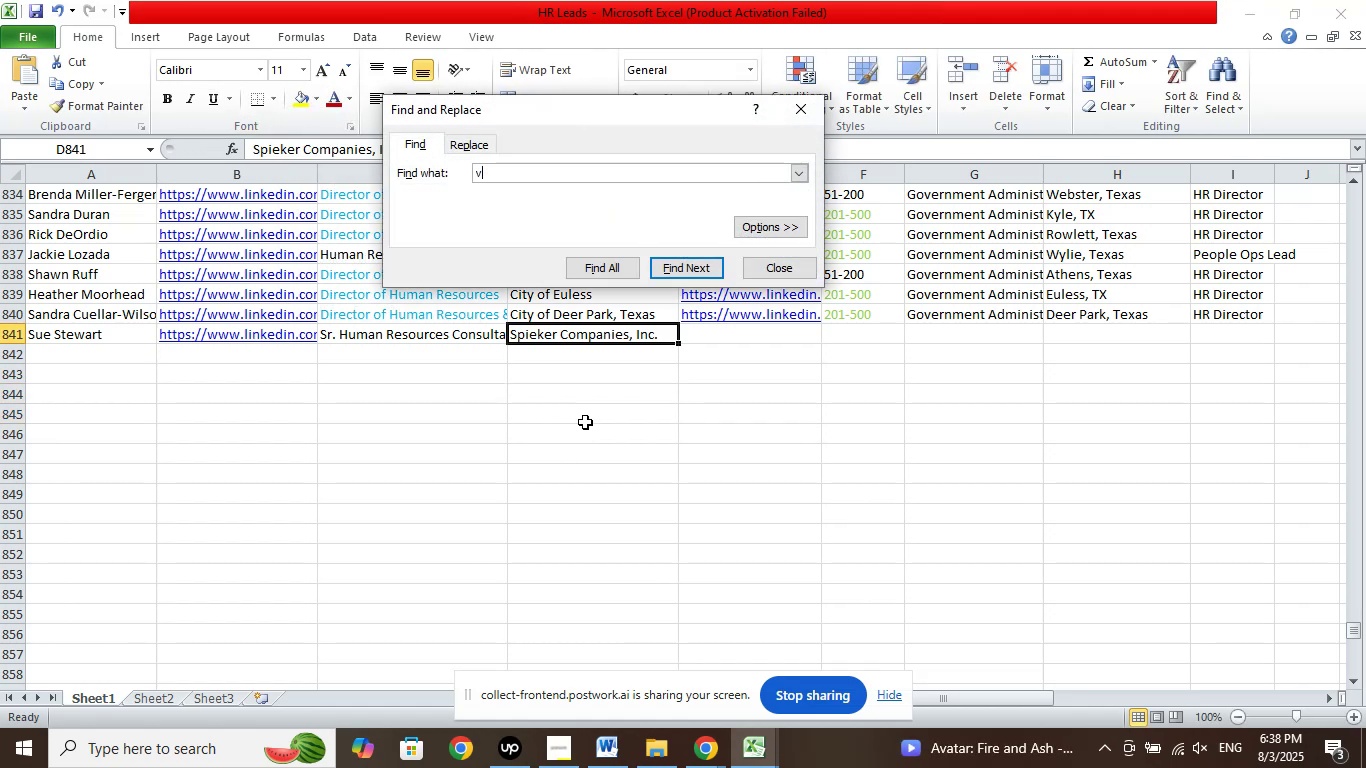 
key(Backspace)
 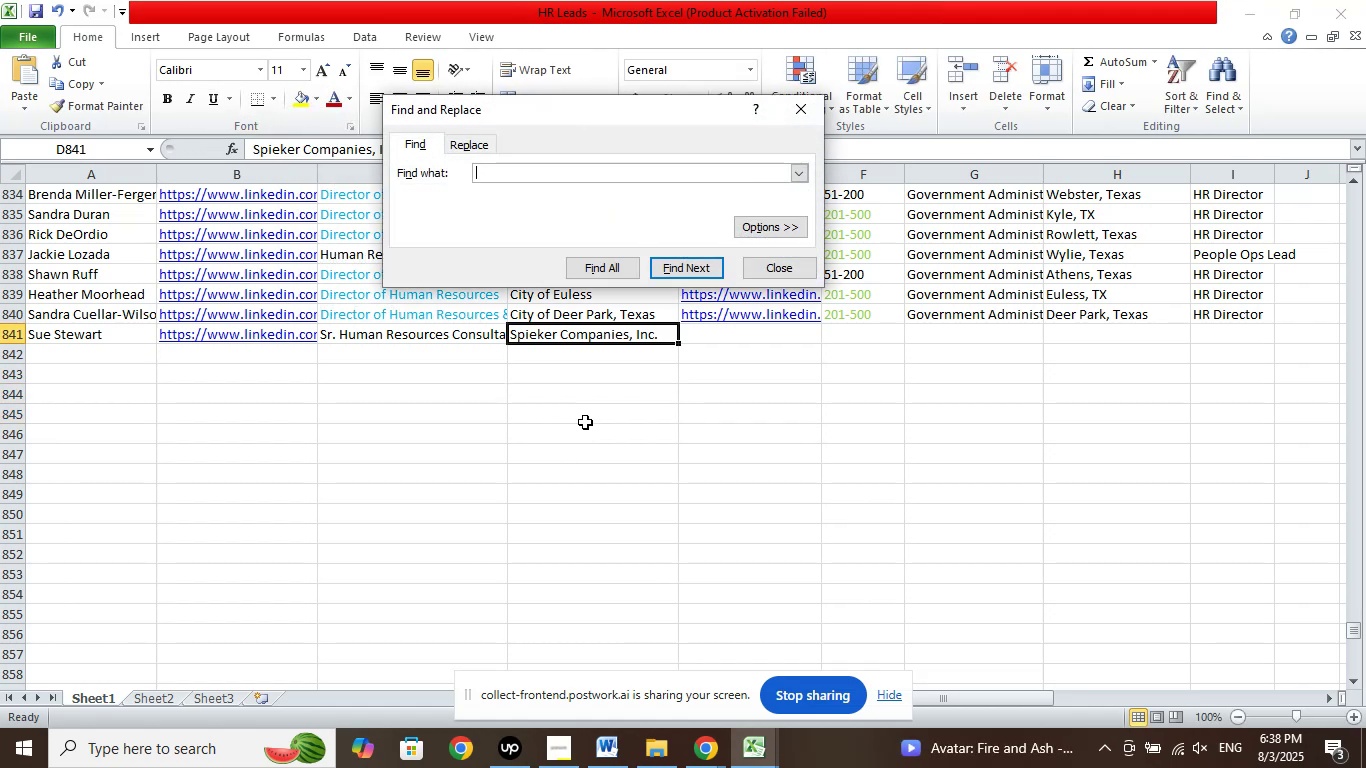 
key(Control+V)
 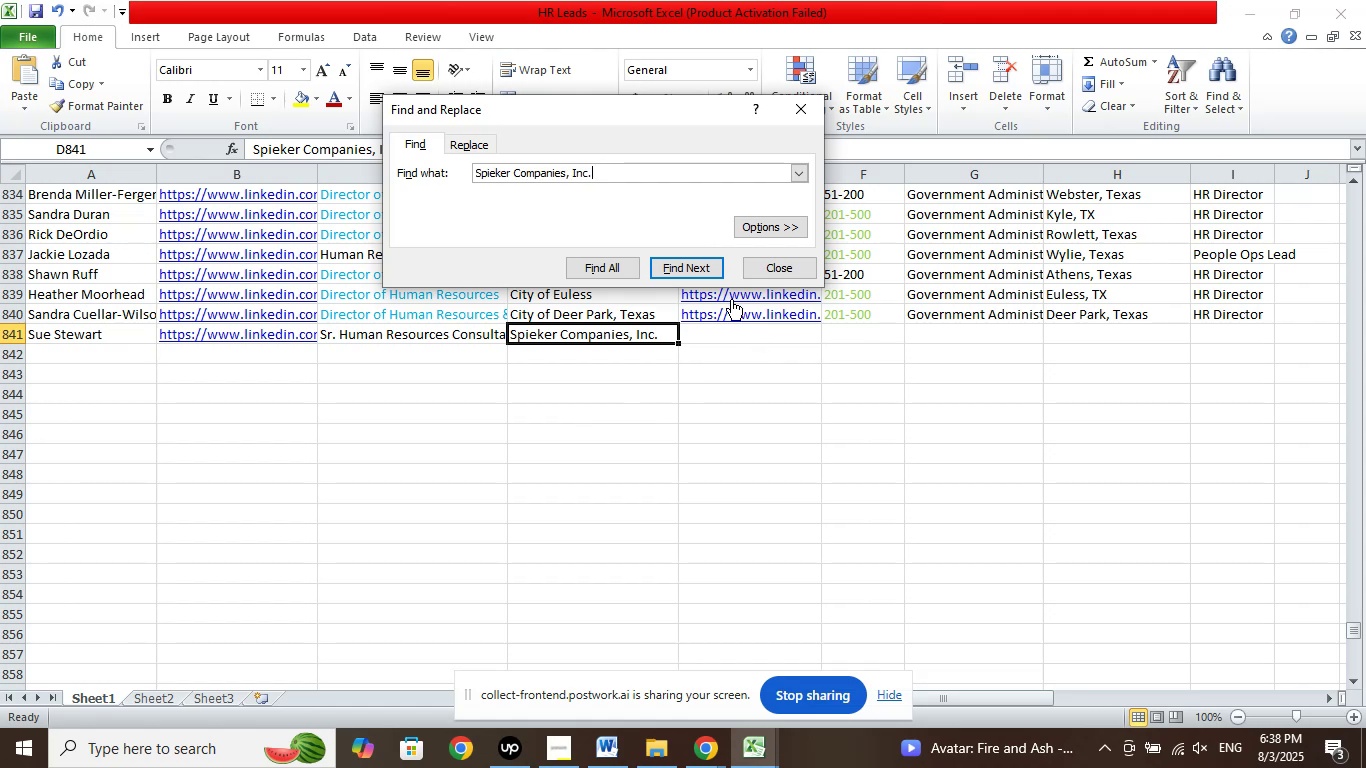 
left_click([715, 263])
 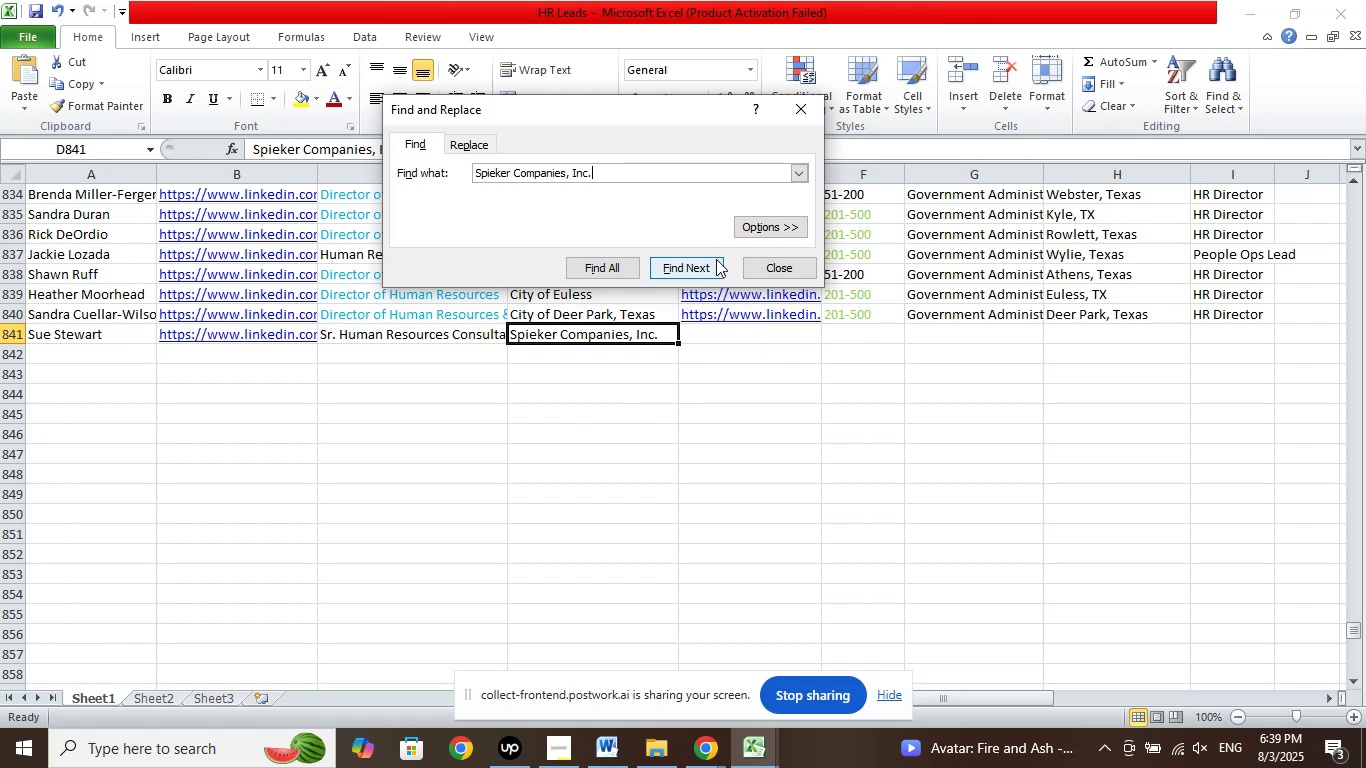 
left_click([715, 258])
 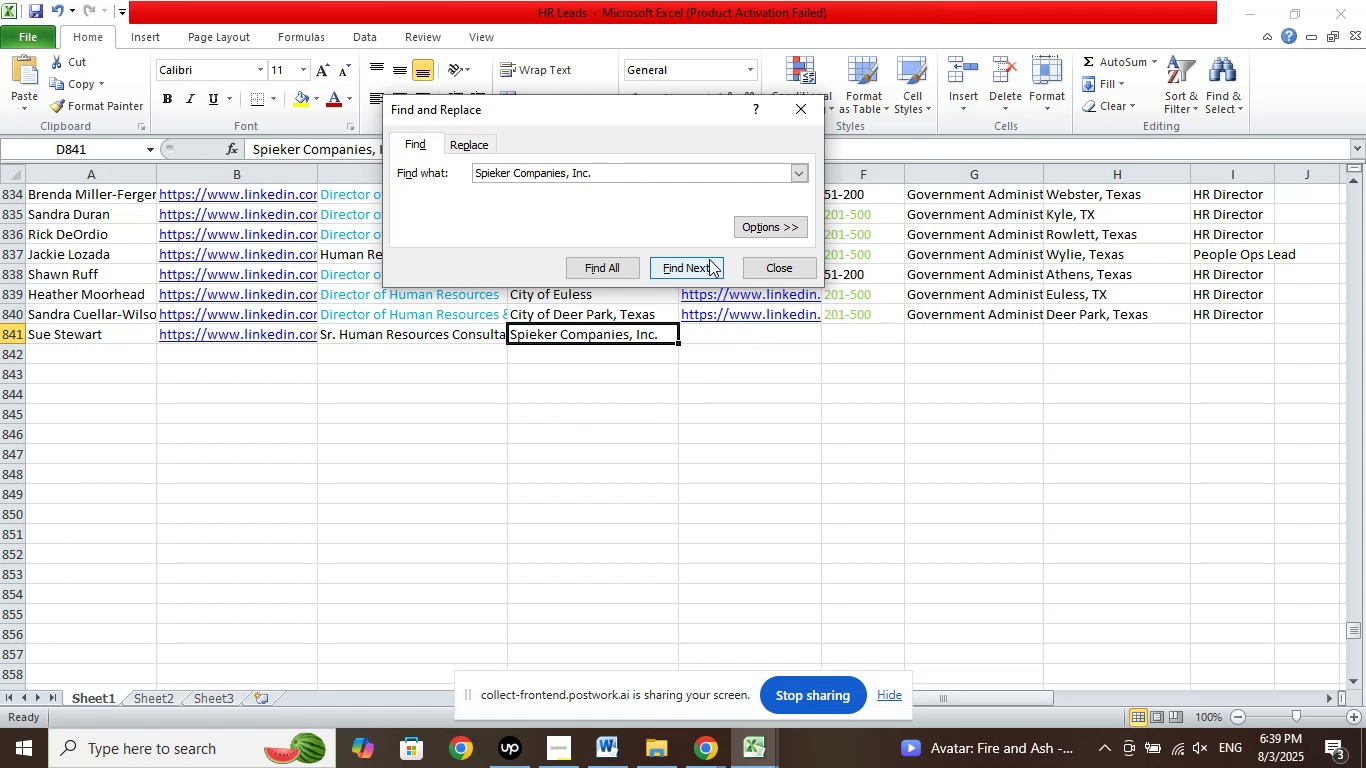 
left_click([704, 260])
 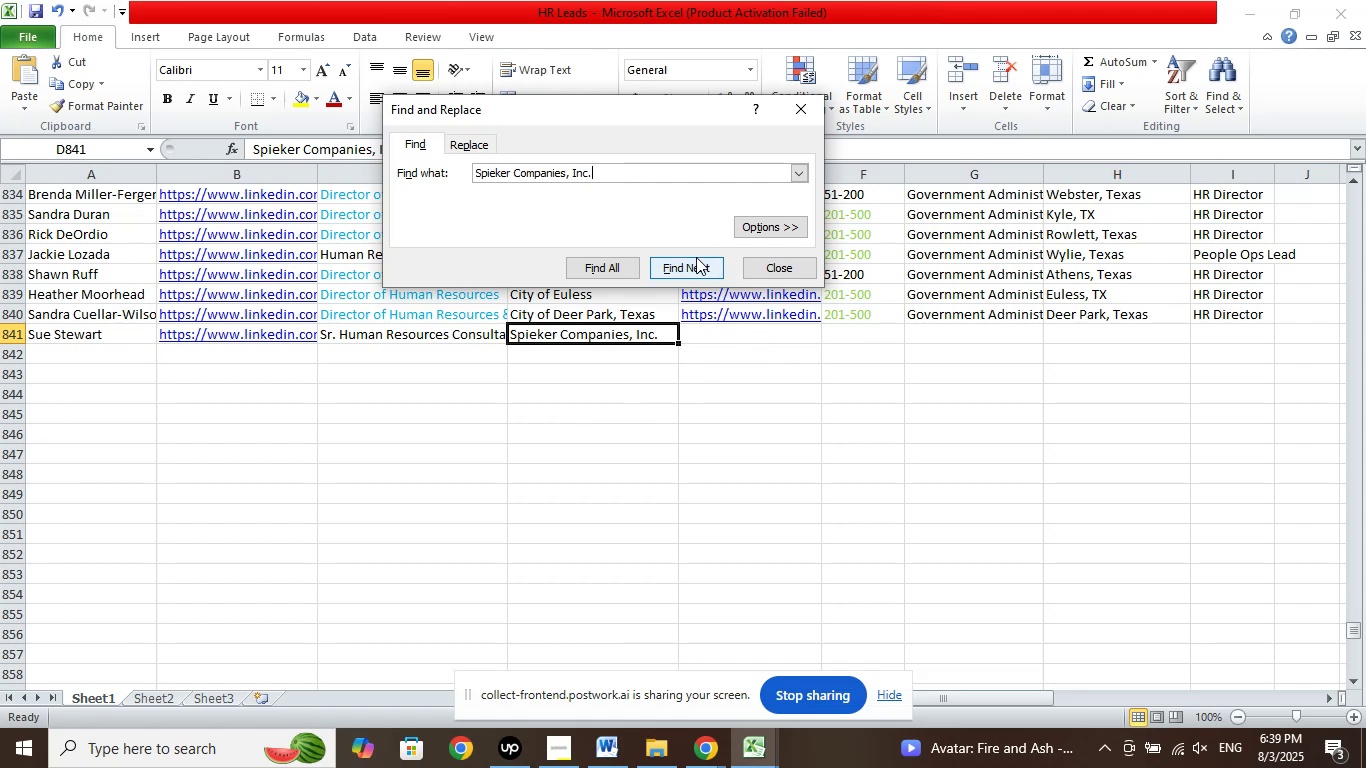 
left_click([517, 197])
 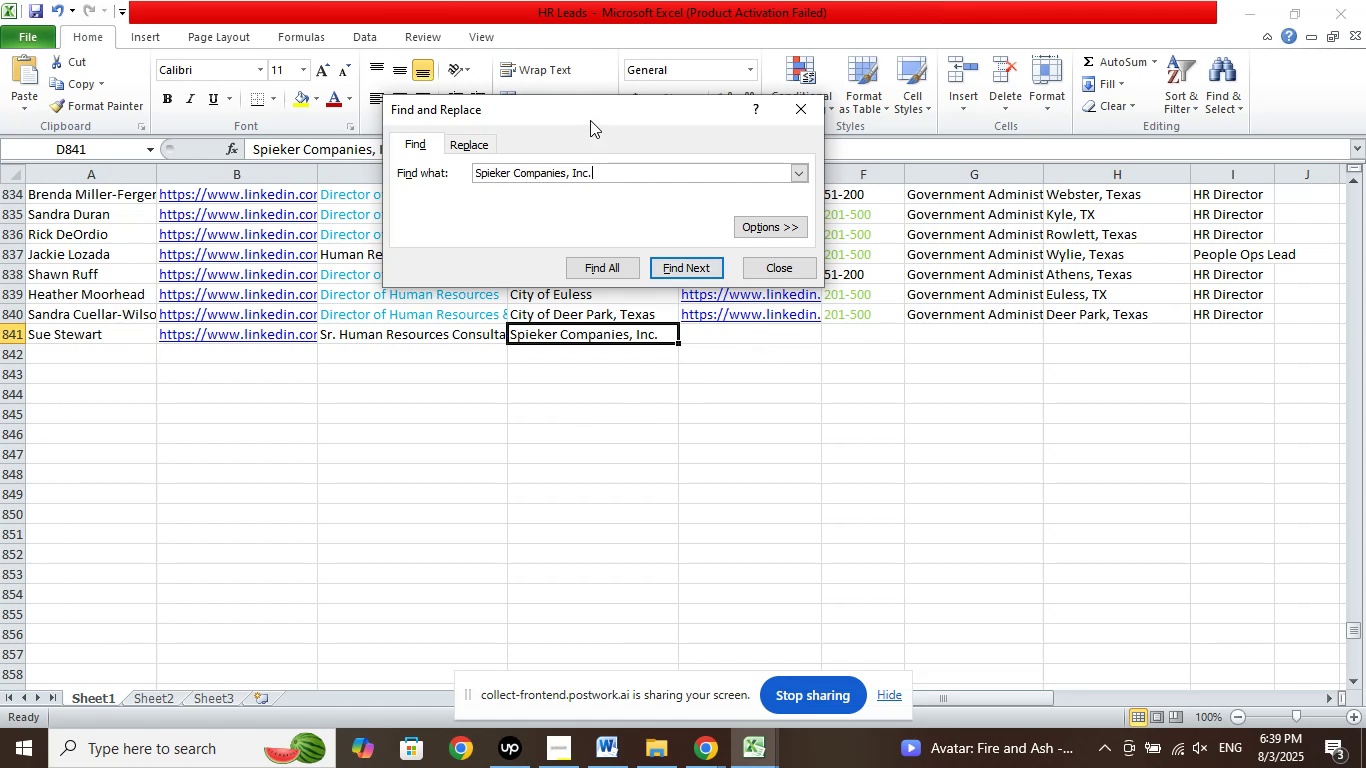 
left_click_drag(start_coordinate=[585, 113], to_coordinate=[1017, 134])
 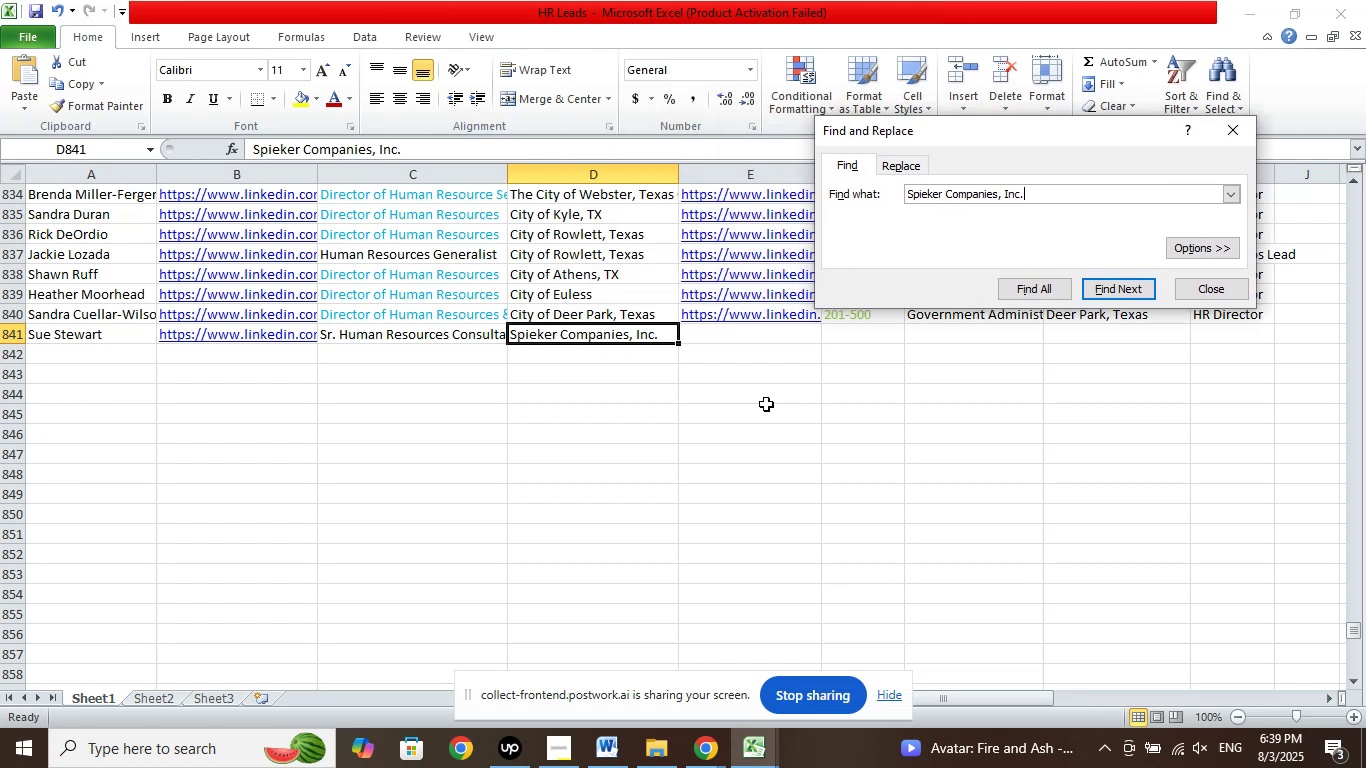 
left_click([740, 404])
 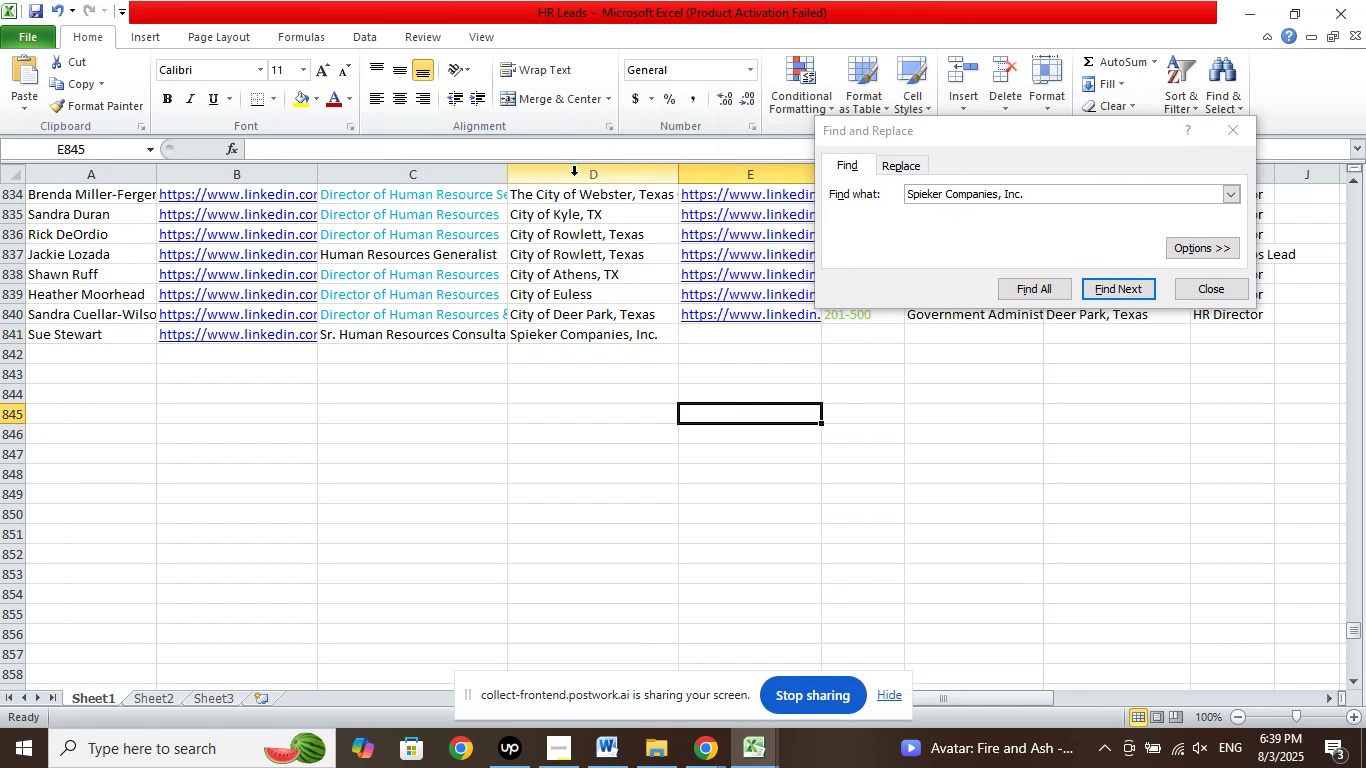 
left_click([573, 172])
 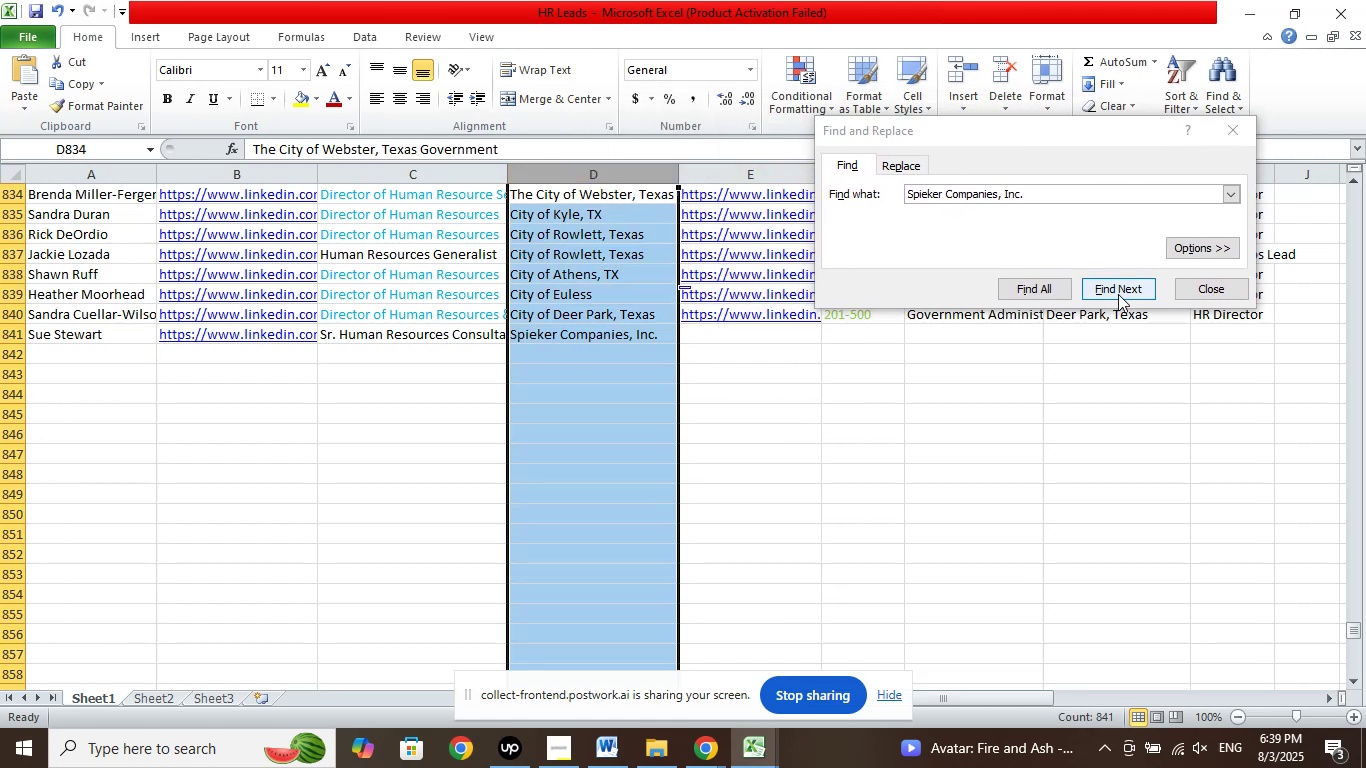 
left_click([1120, 292])
 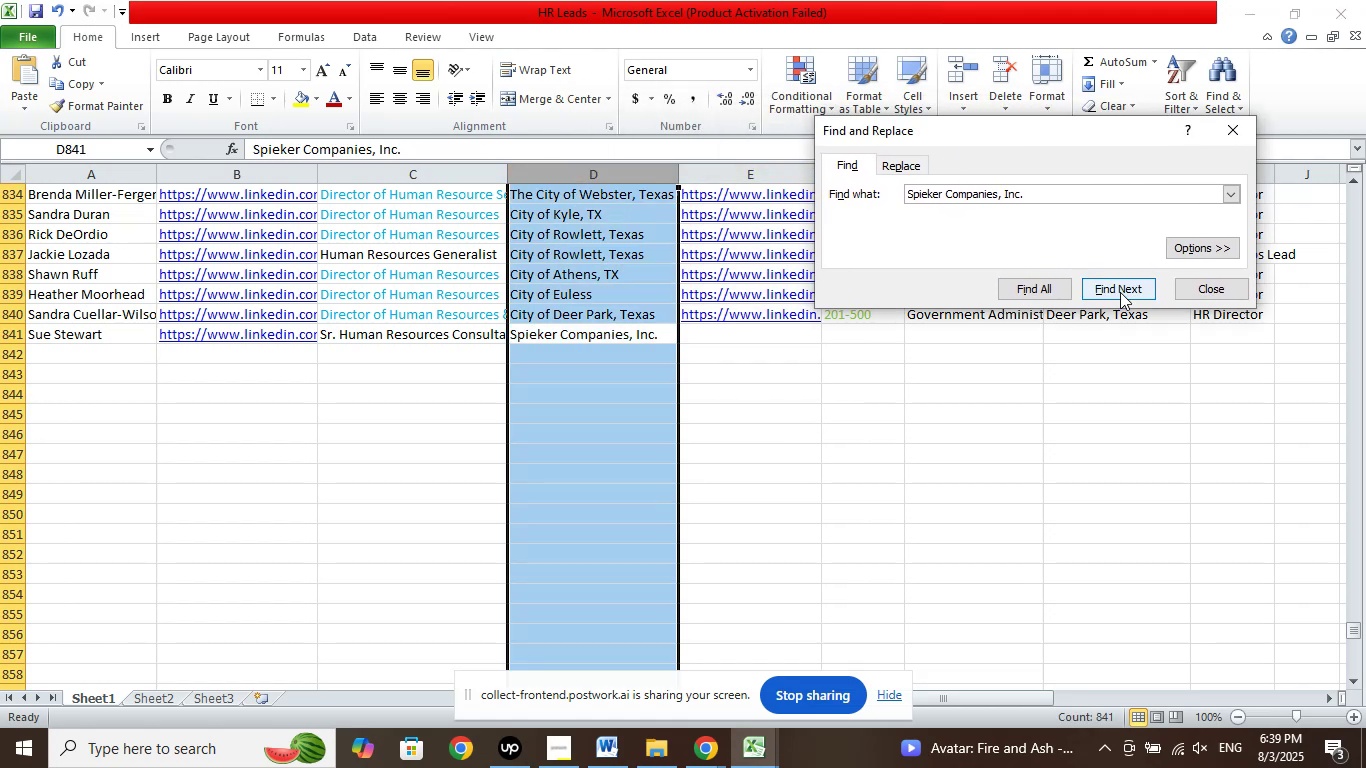 
left_click([1120, 292])
 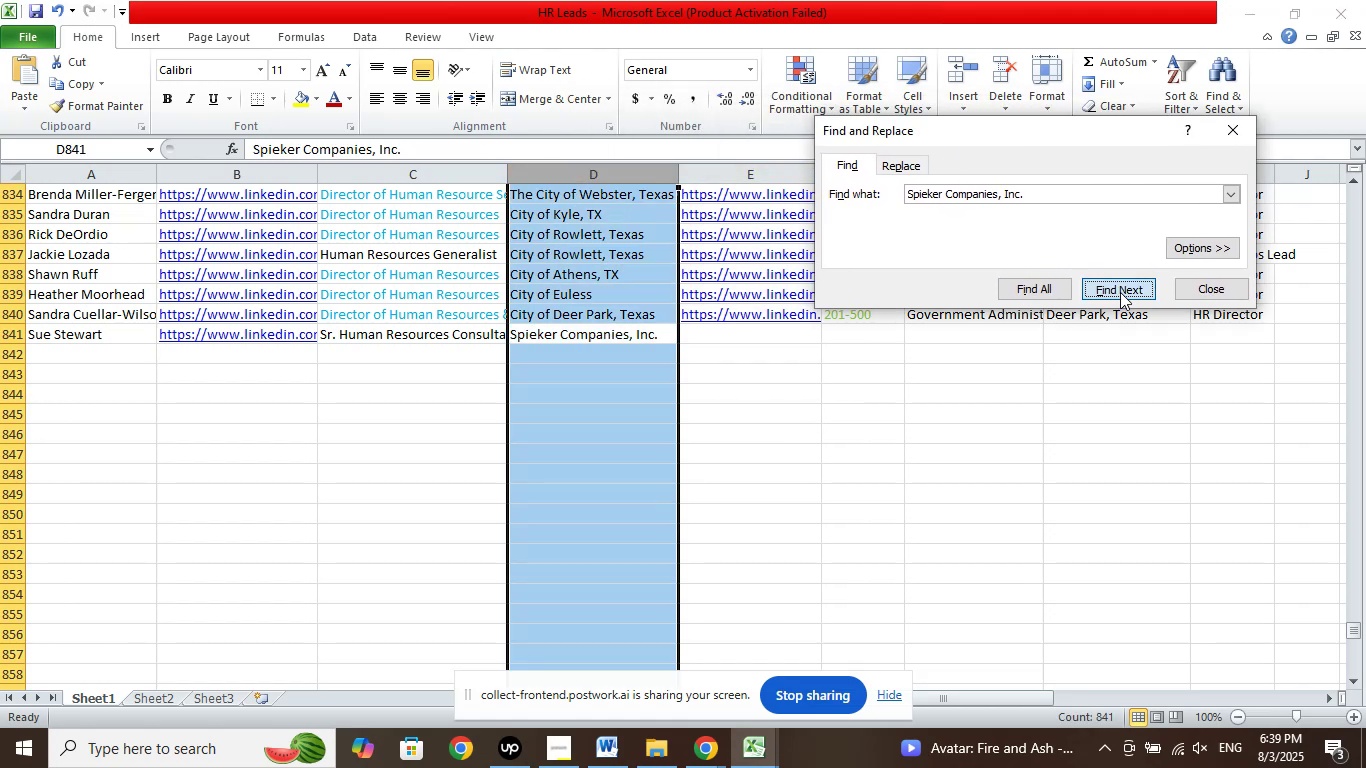 
double_click([1120, 292])
 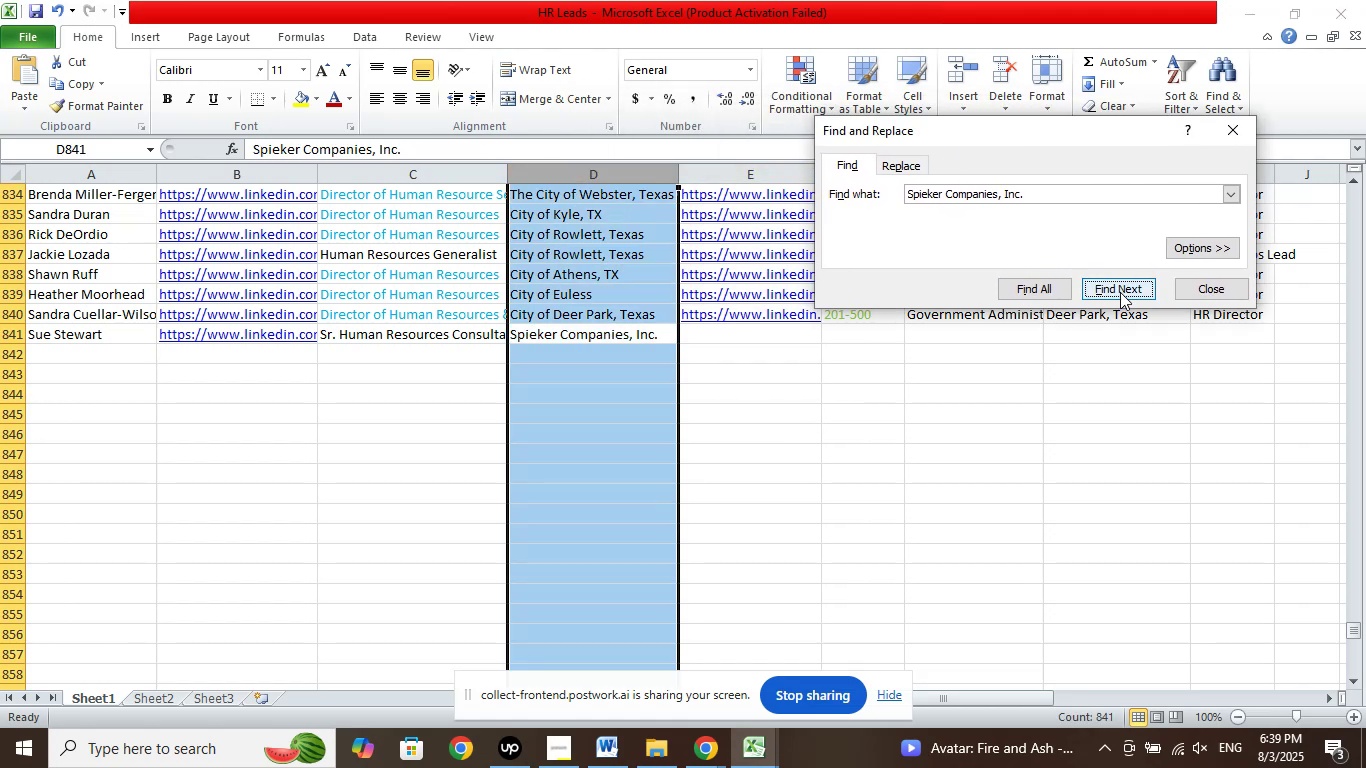 
triple_click([1120, 292])
 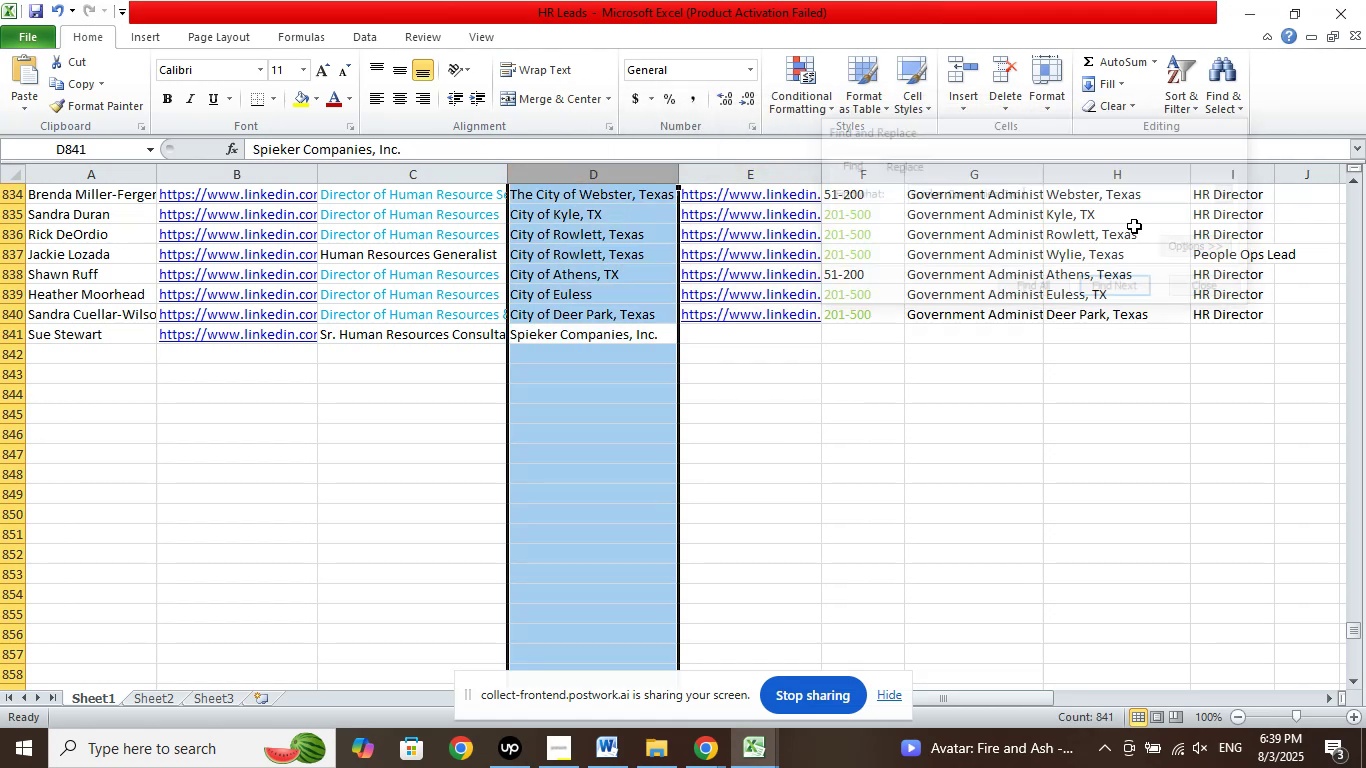 
left_click([827, 391])
 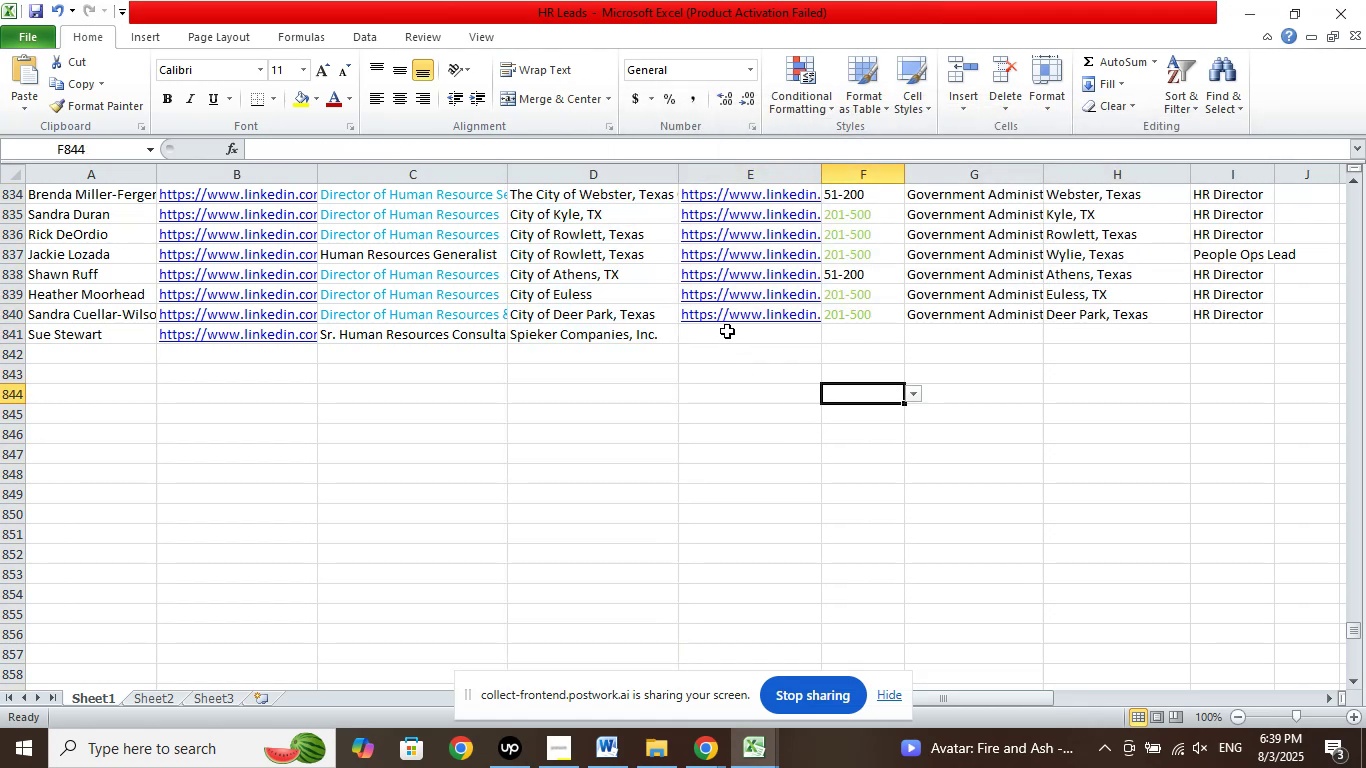 
left_click([727, 331])
 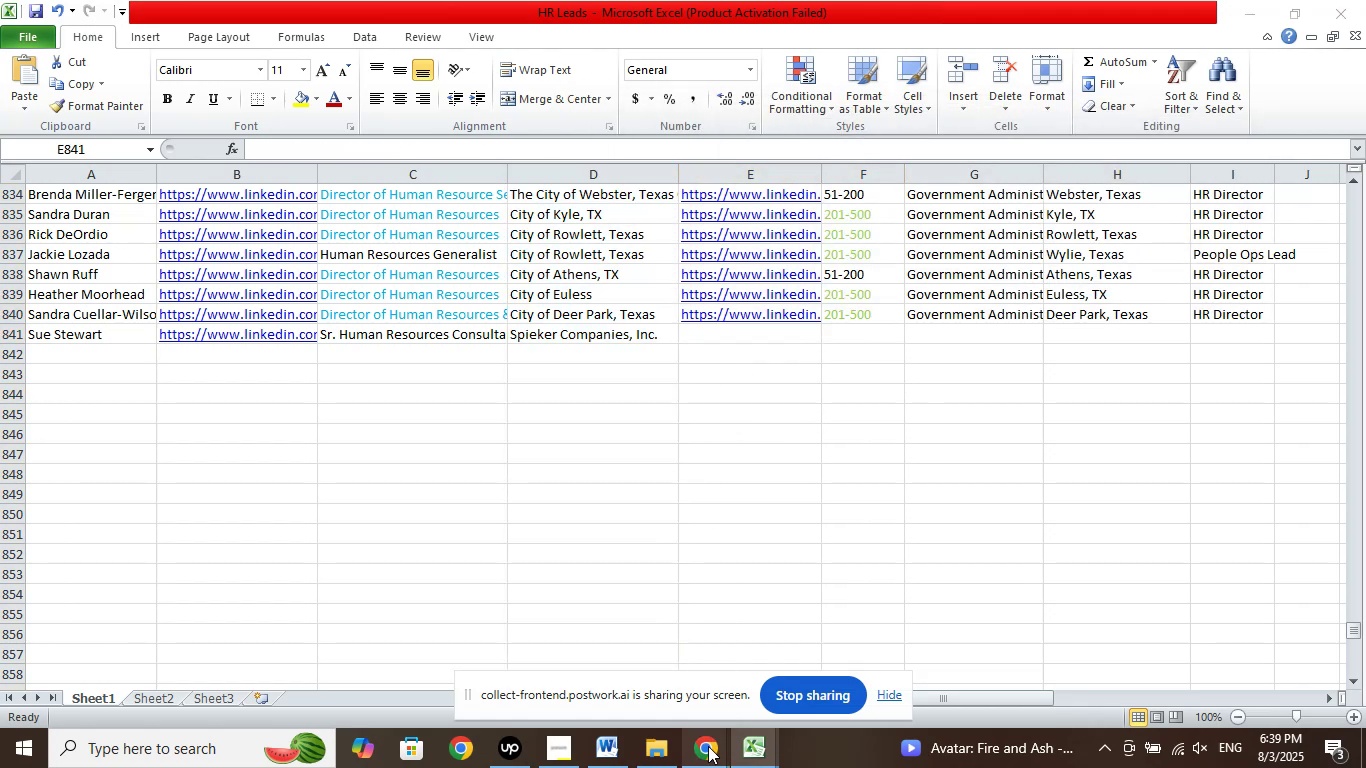 
left_click([610, 655])
 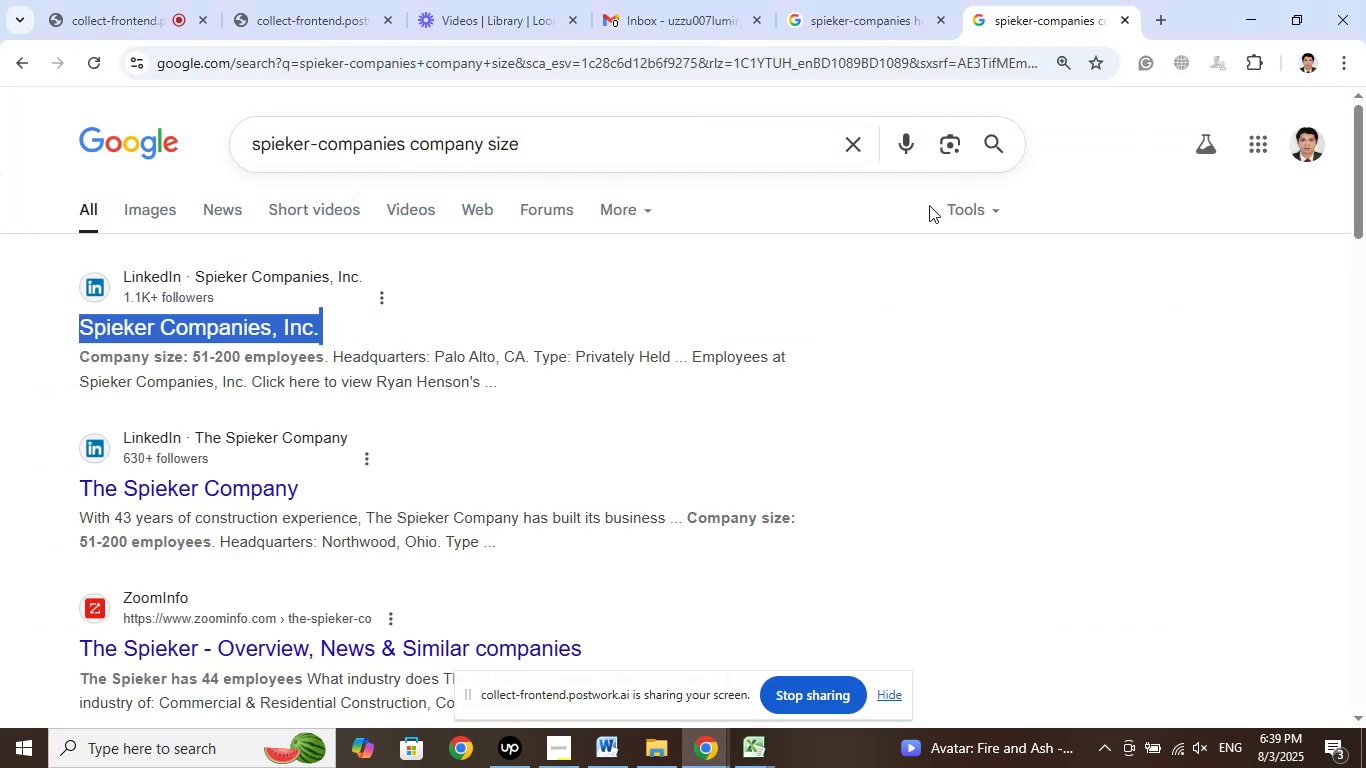 
left_click([873, 0])
 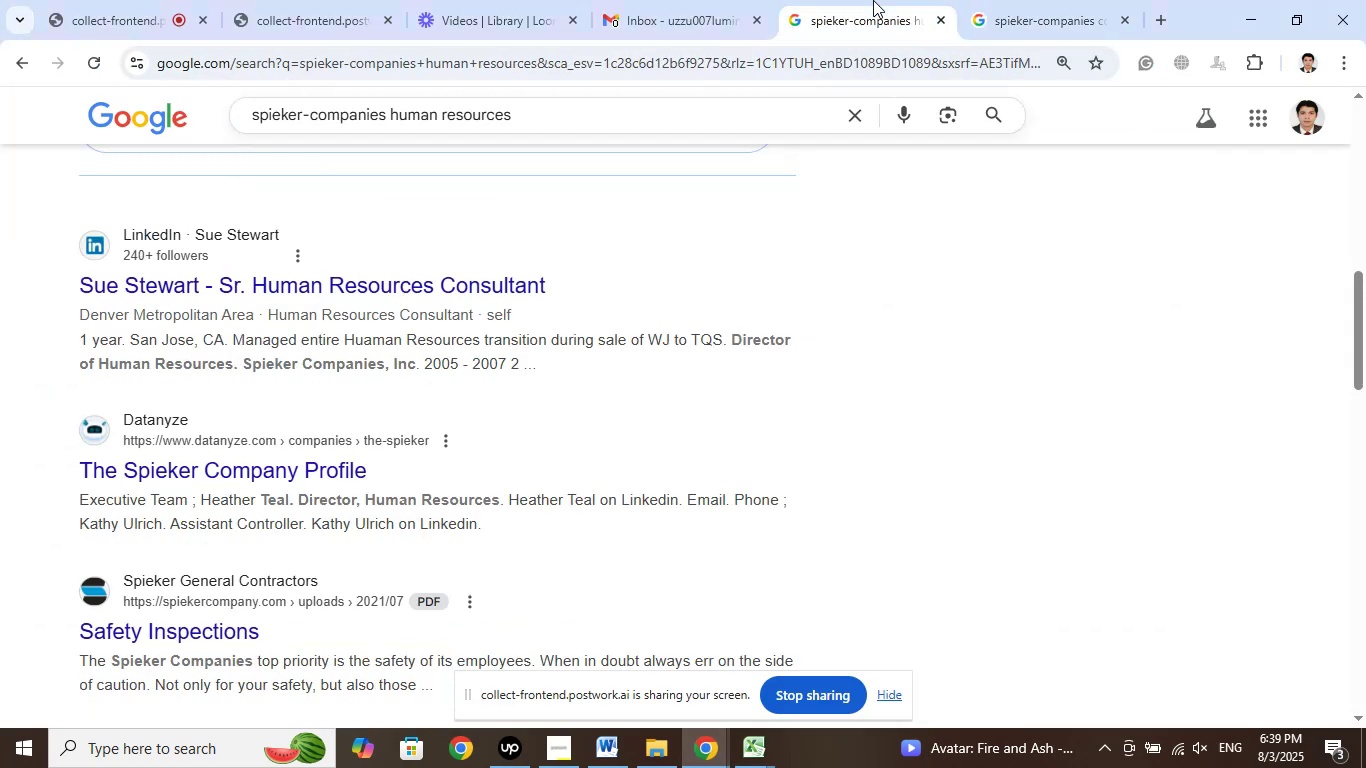 
left_click([1056, 0])
 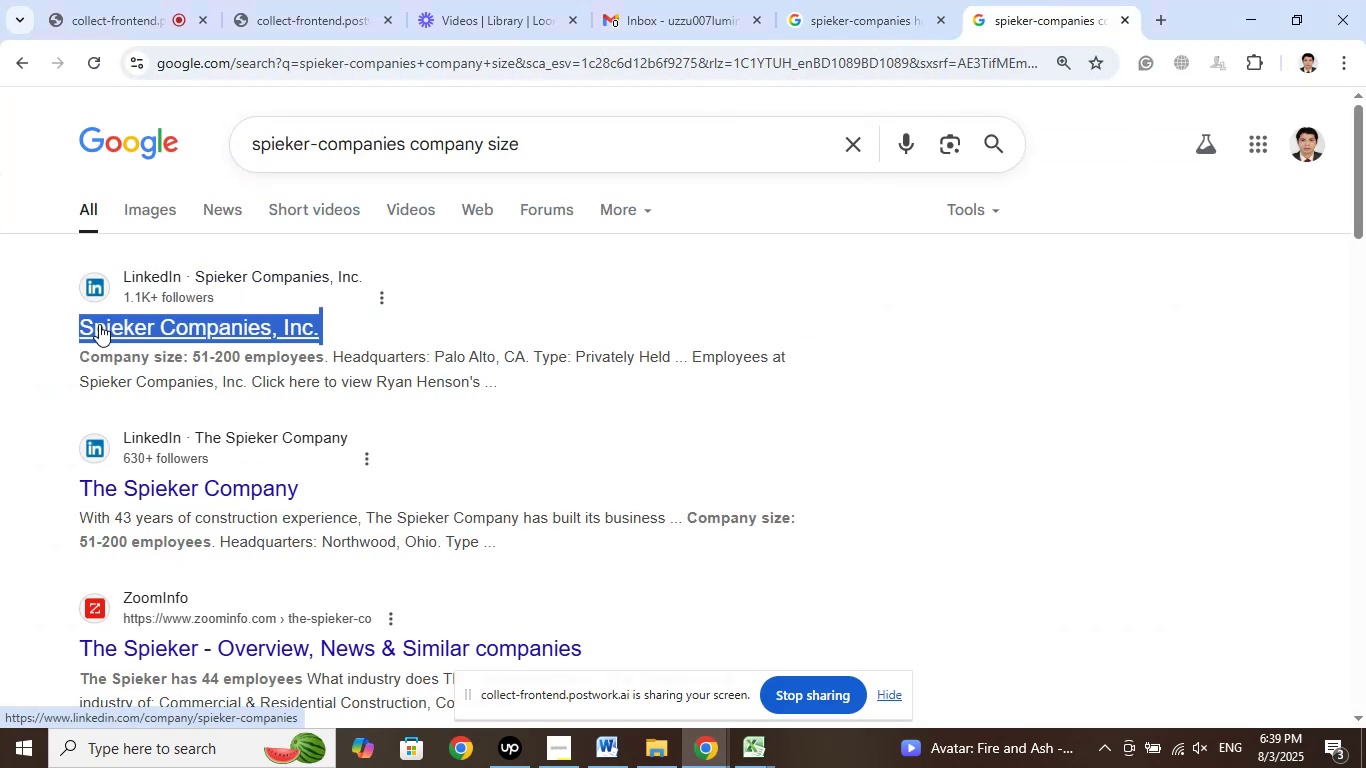 
right_click([106, 329])
 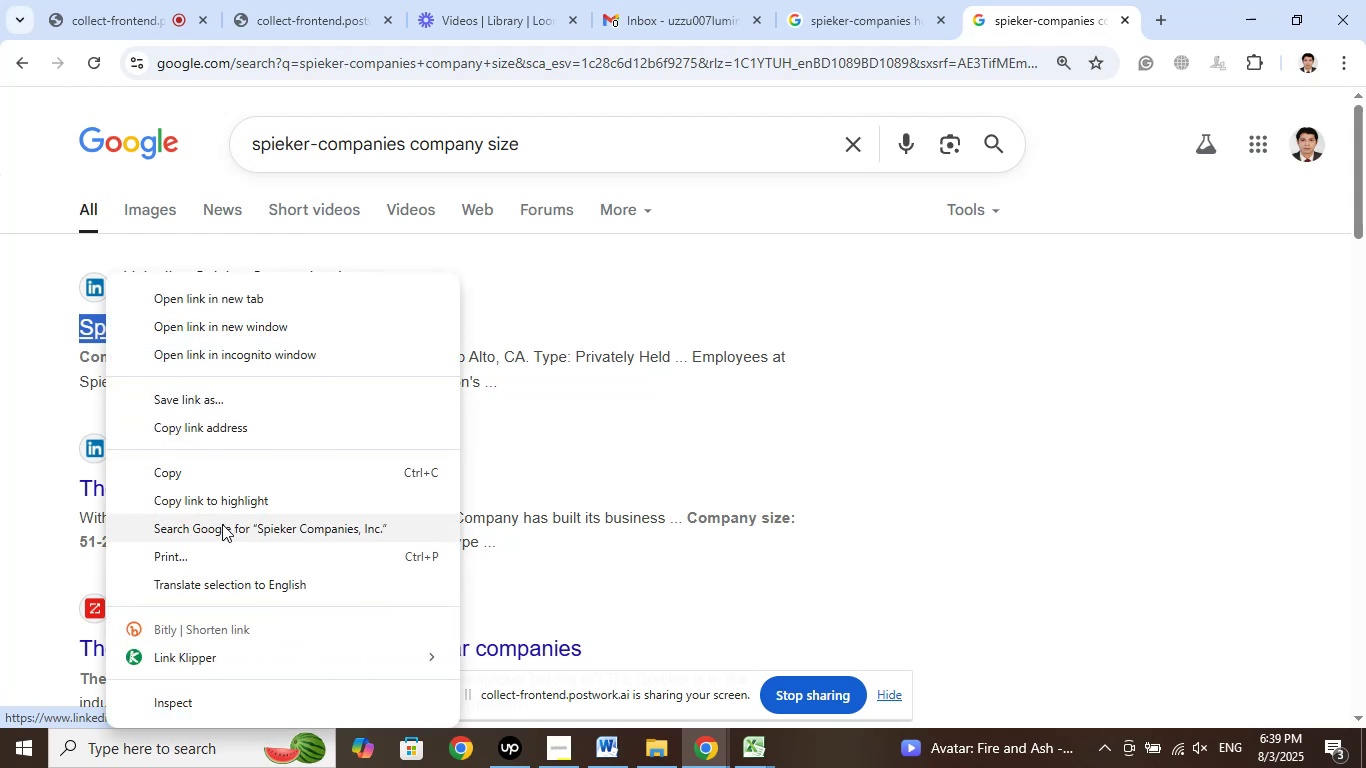 
left_click([224, 426])
 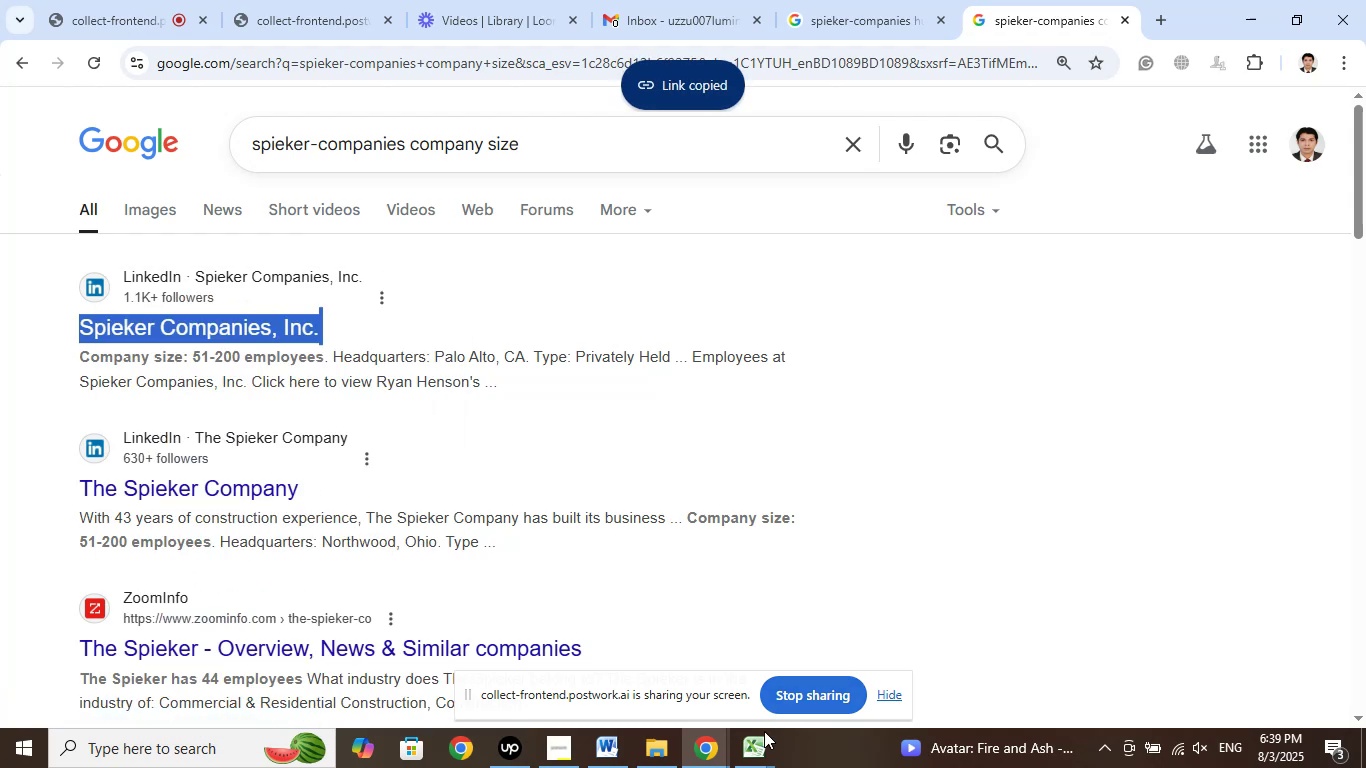 
left_click([756, 749])
 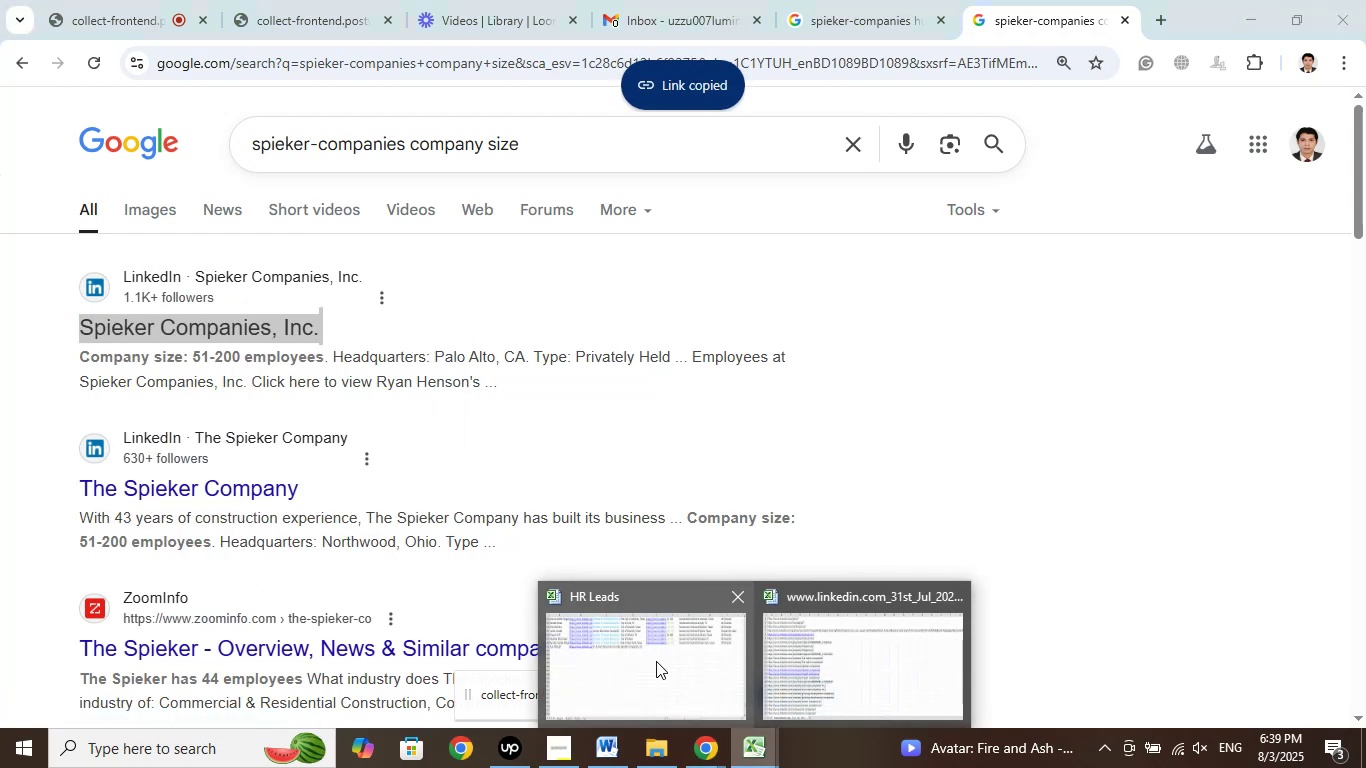 
left_click([653, 657])
 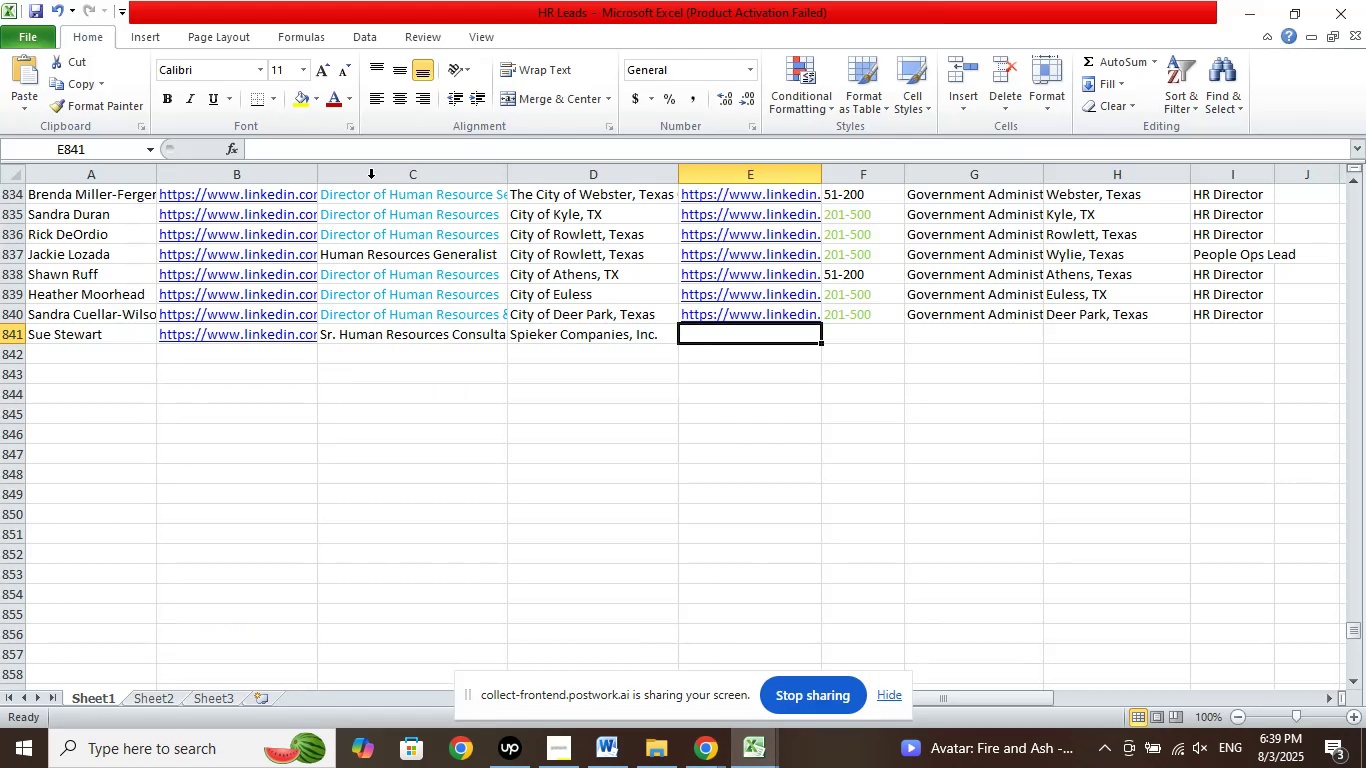 
left_click([319, 146])
 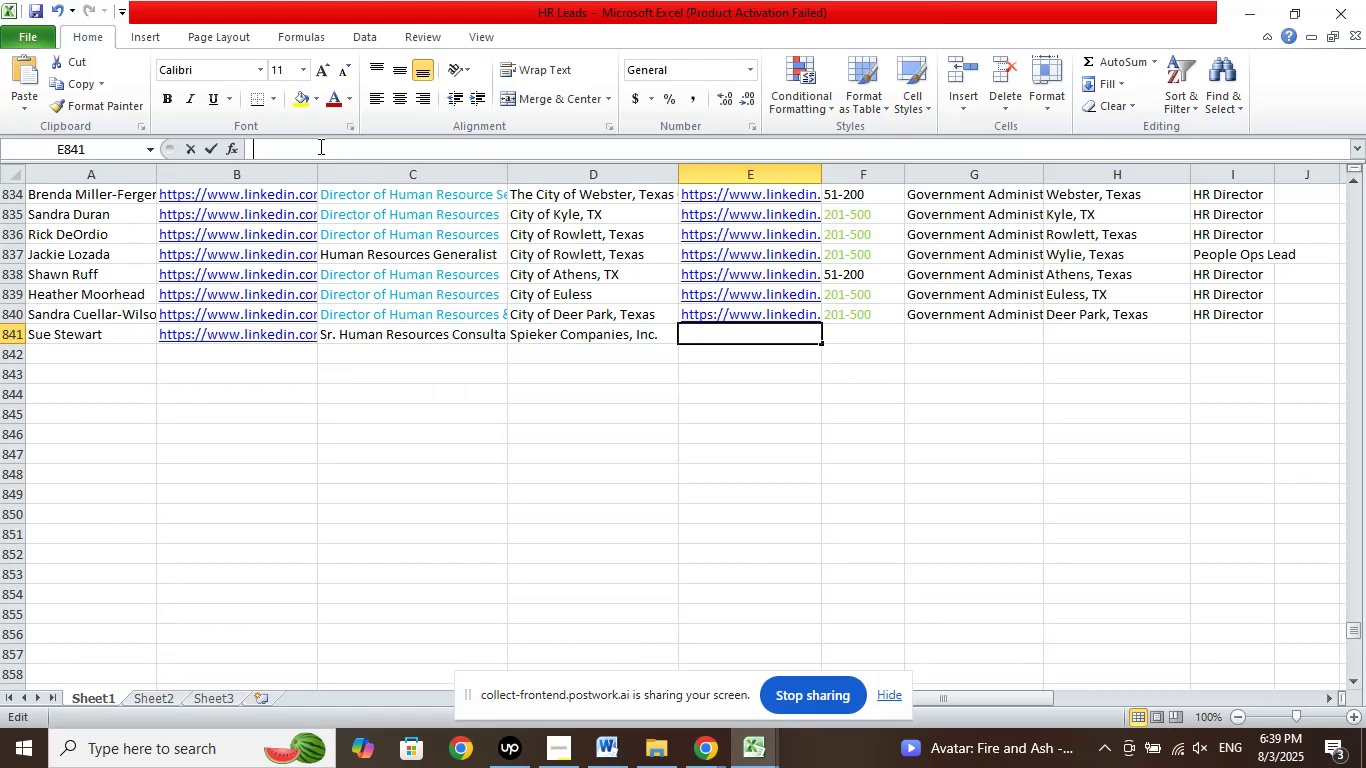 
right_click([319, 146])
 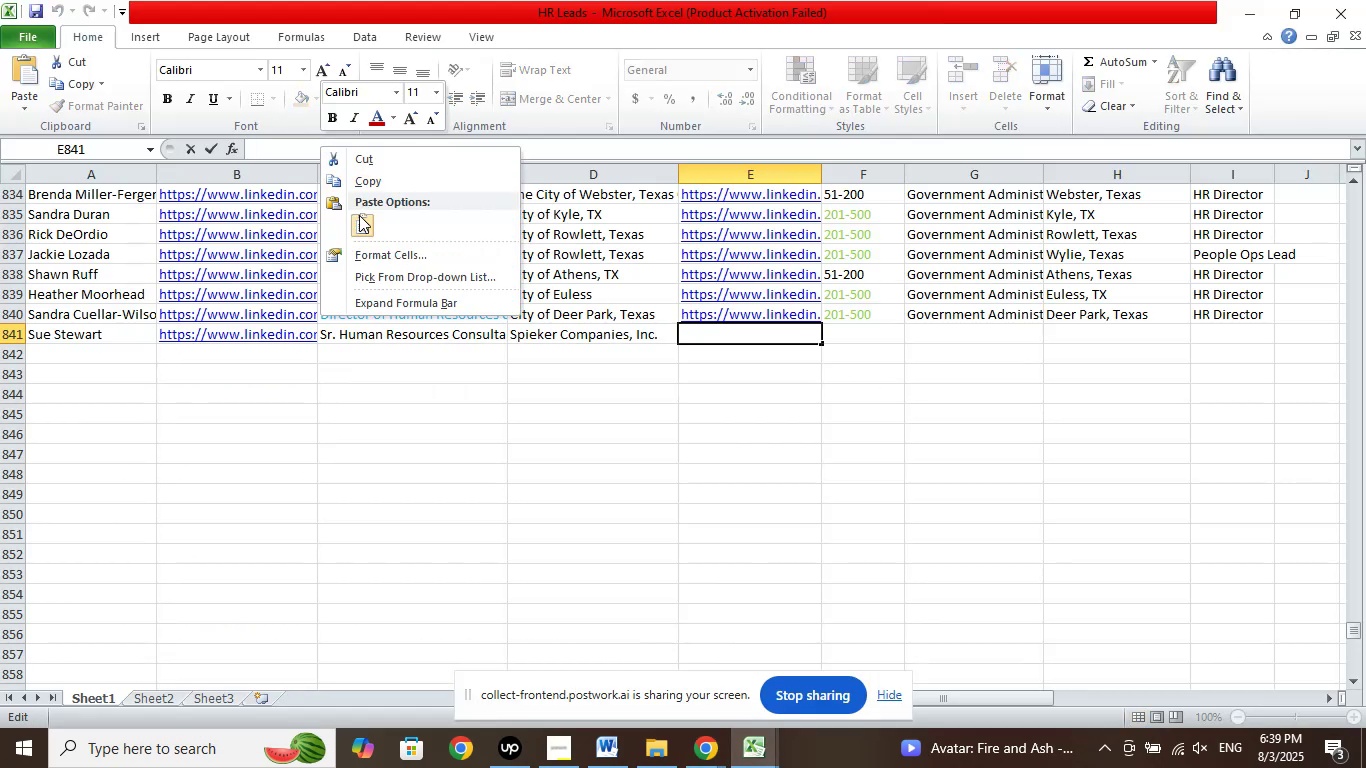 
left_click([358, 219])
 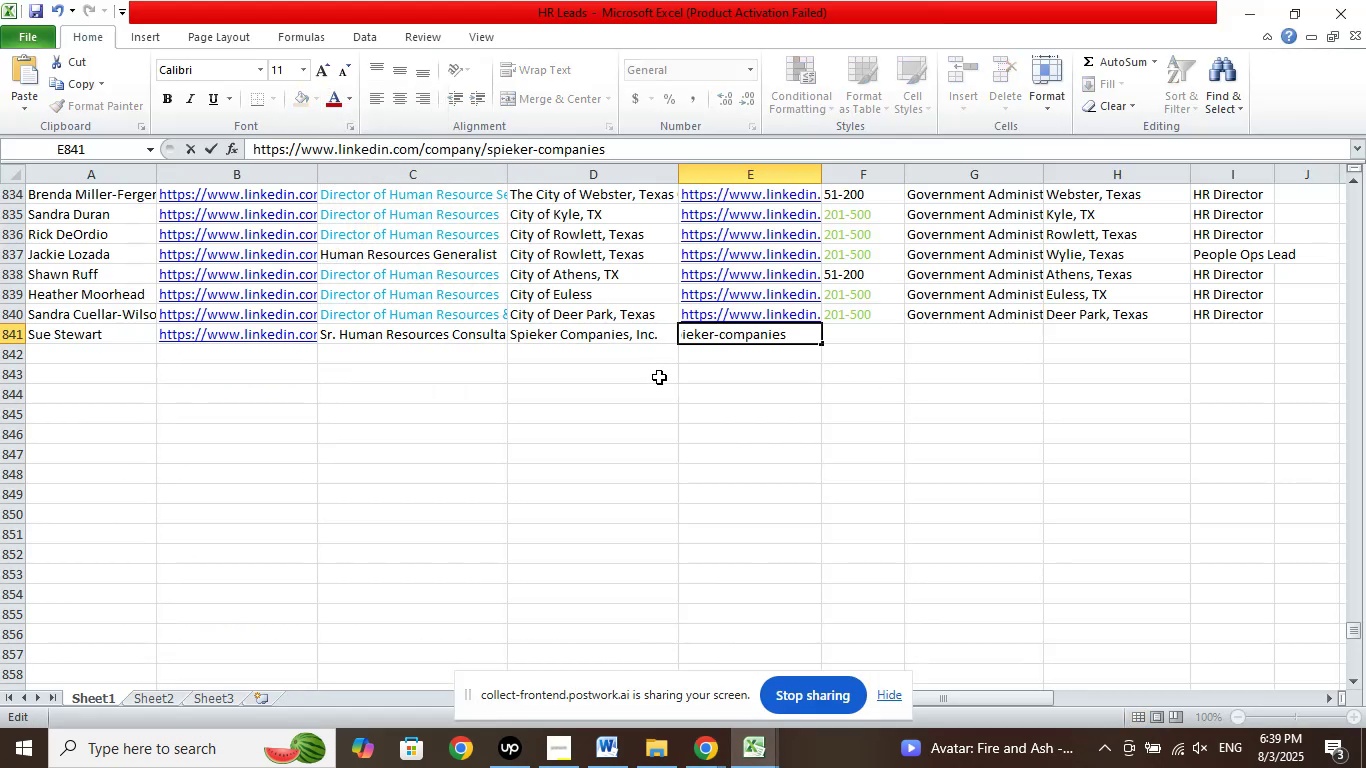 
left_click([659, 377])
 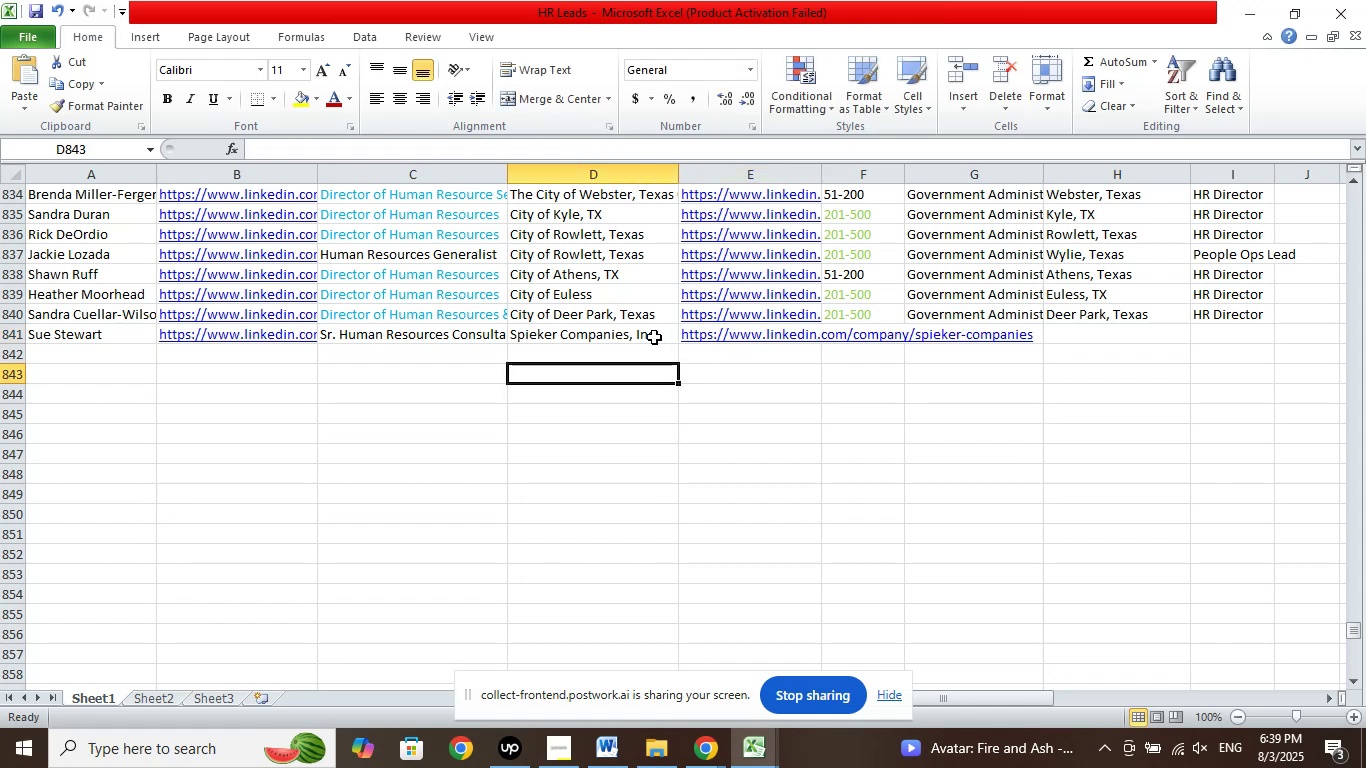 
left_click([652, 337])
 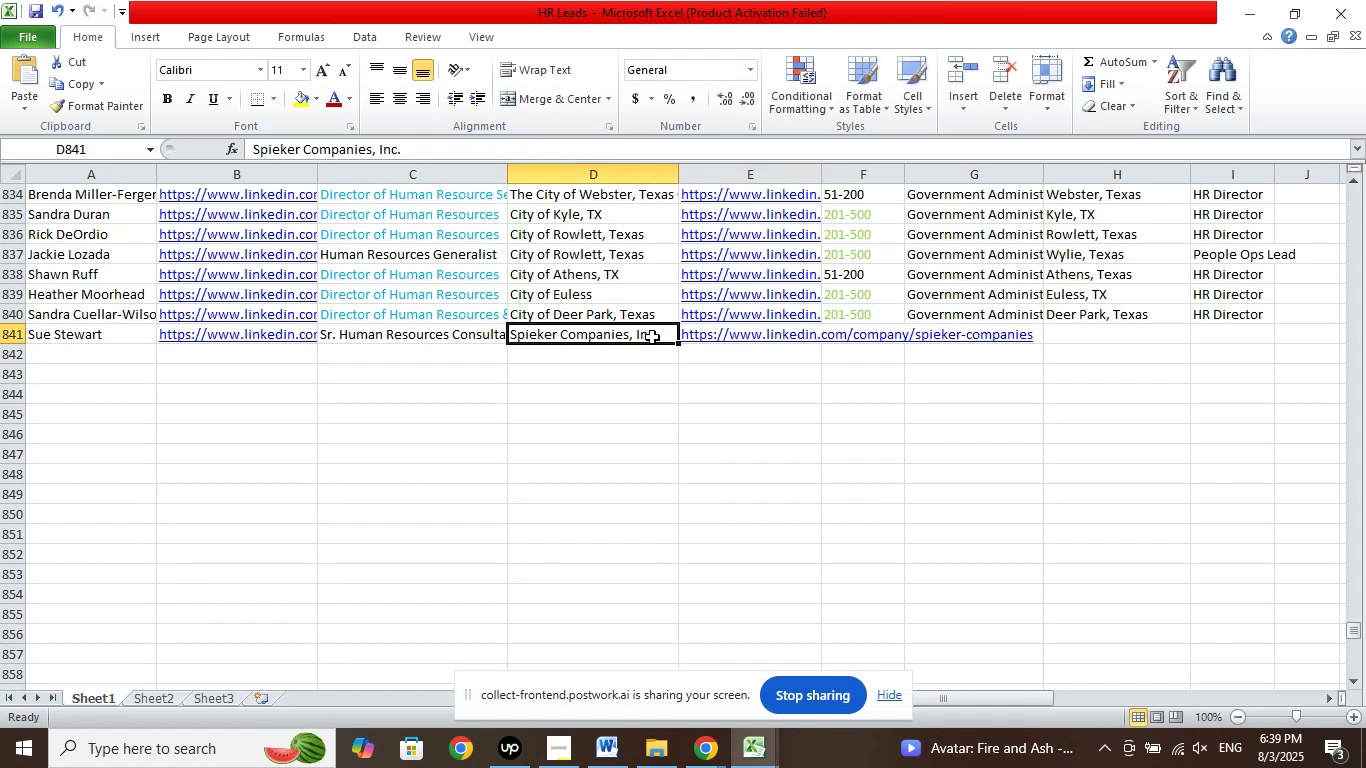 
key(ArrowRight)
 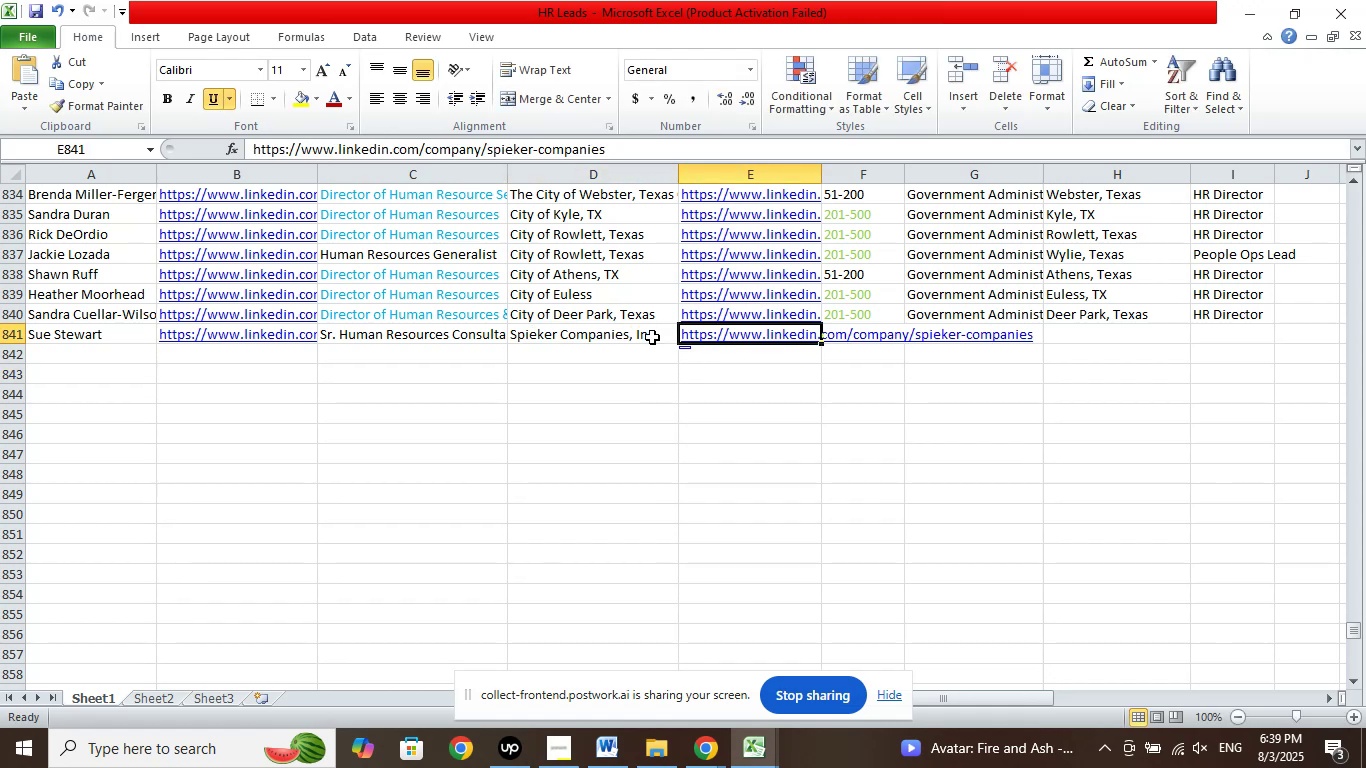 
key(ArrowUp)
 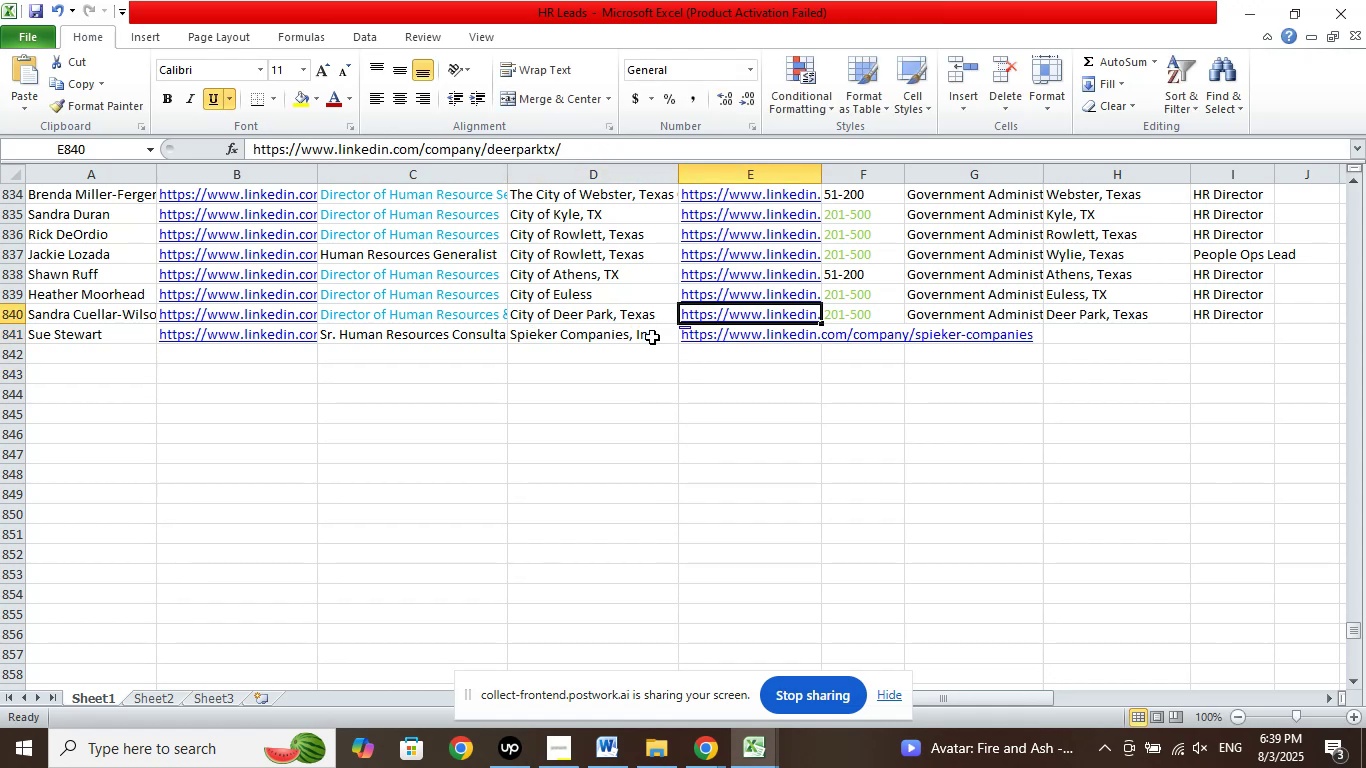 
key(ArrowDown)
 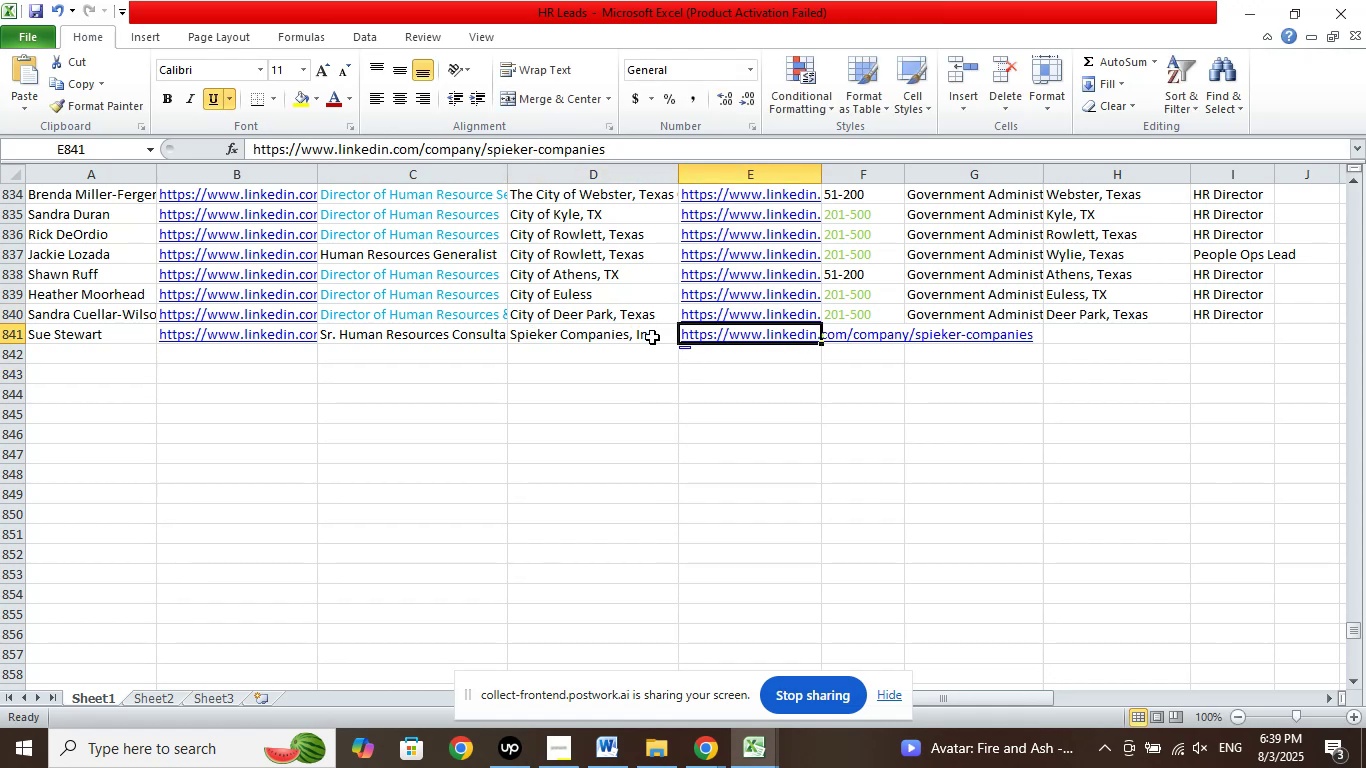 
key(ArrowUp)
 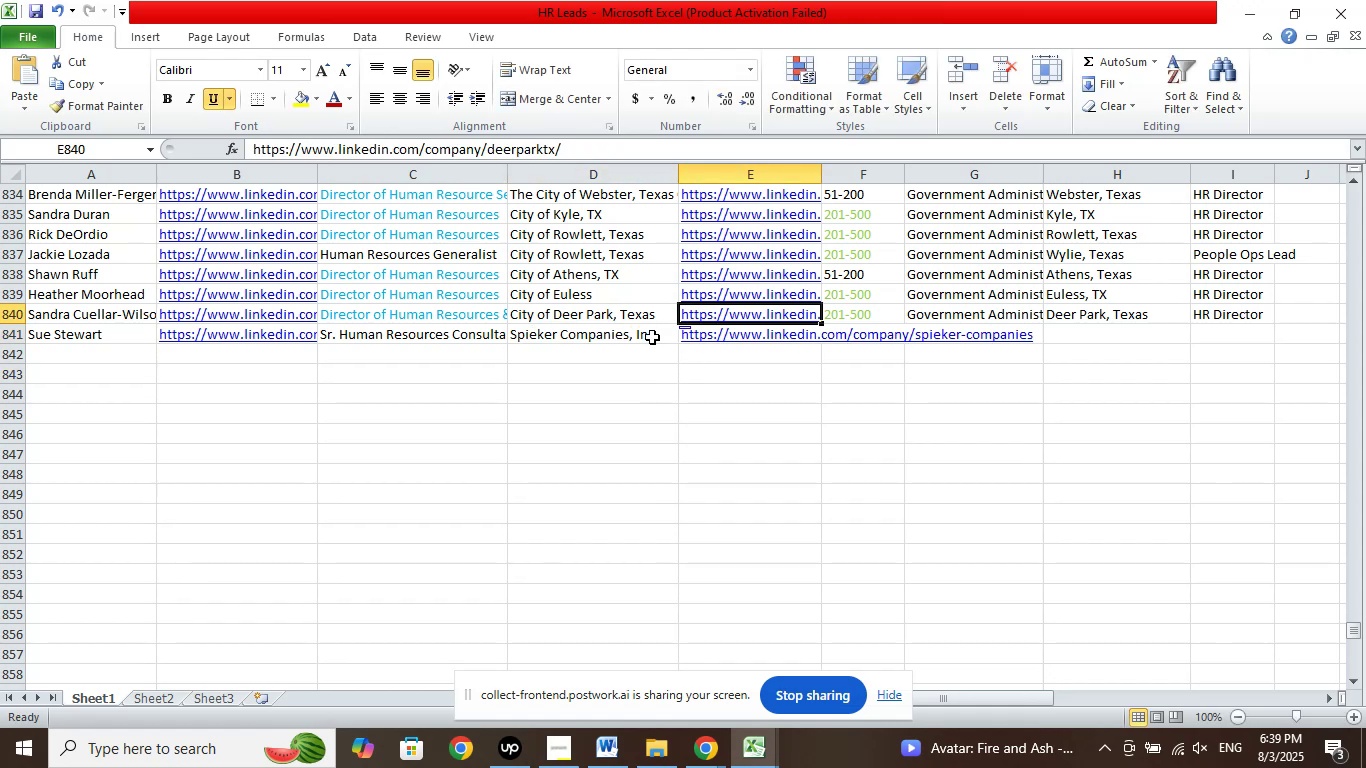 
key(ArrowUp)
 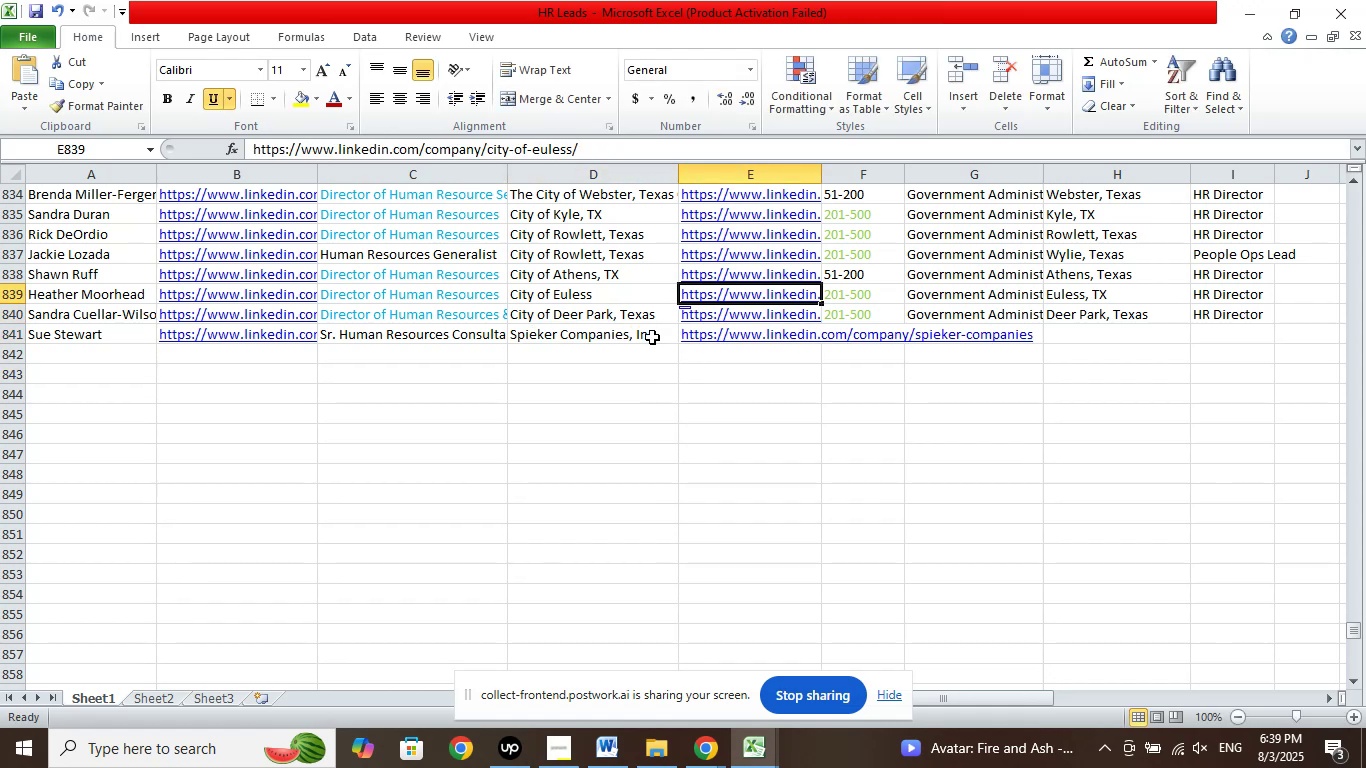 
key(ArrowUp)
 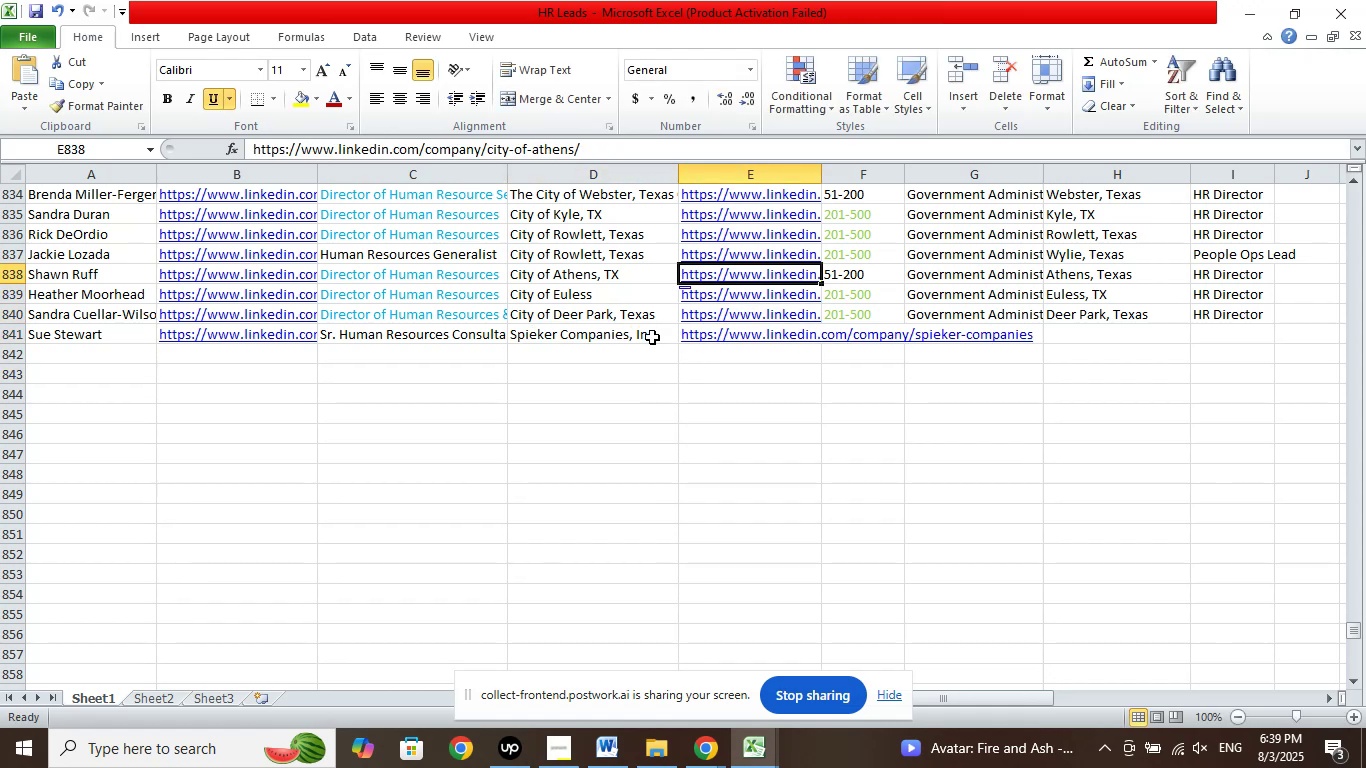 
key(ArrowUp)
 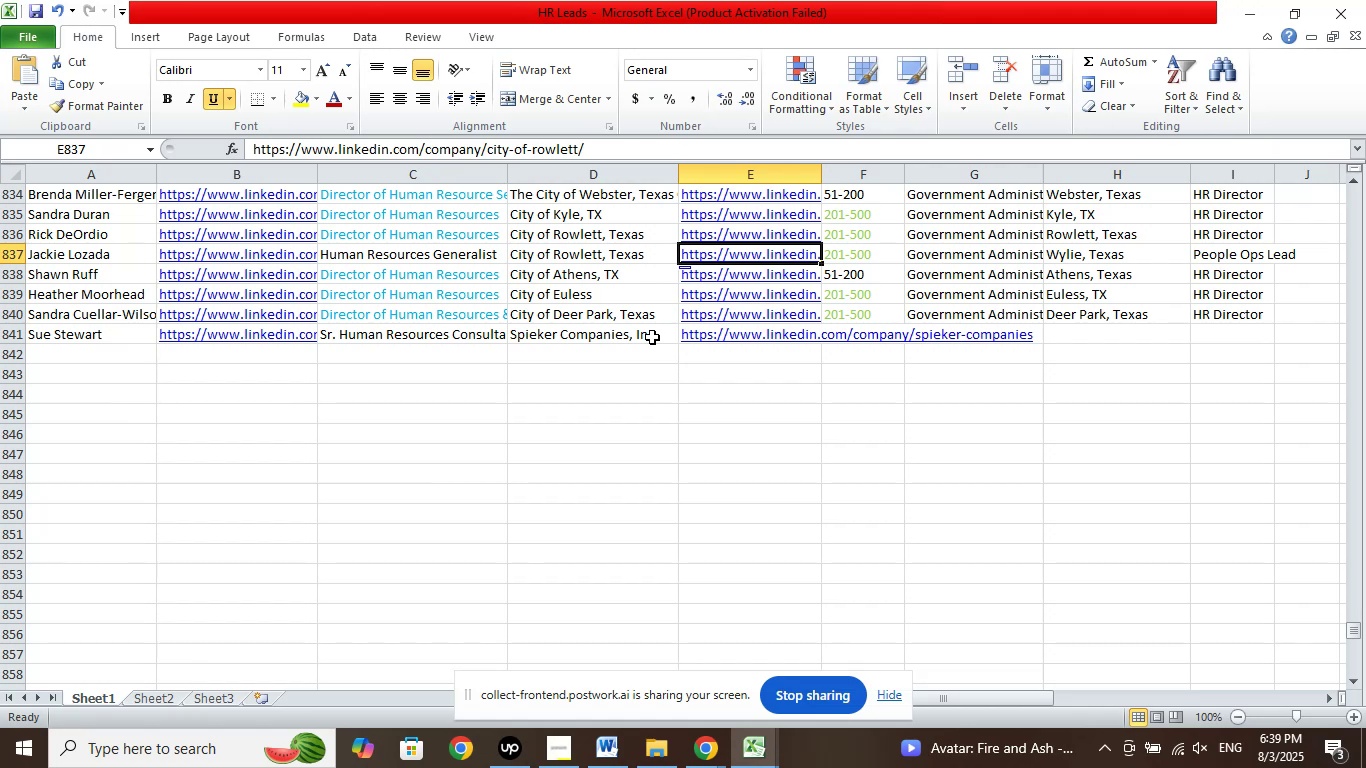 
key(ArrowUp)
 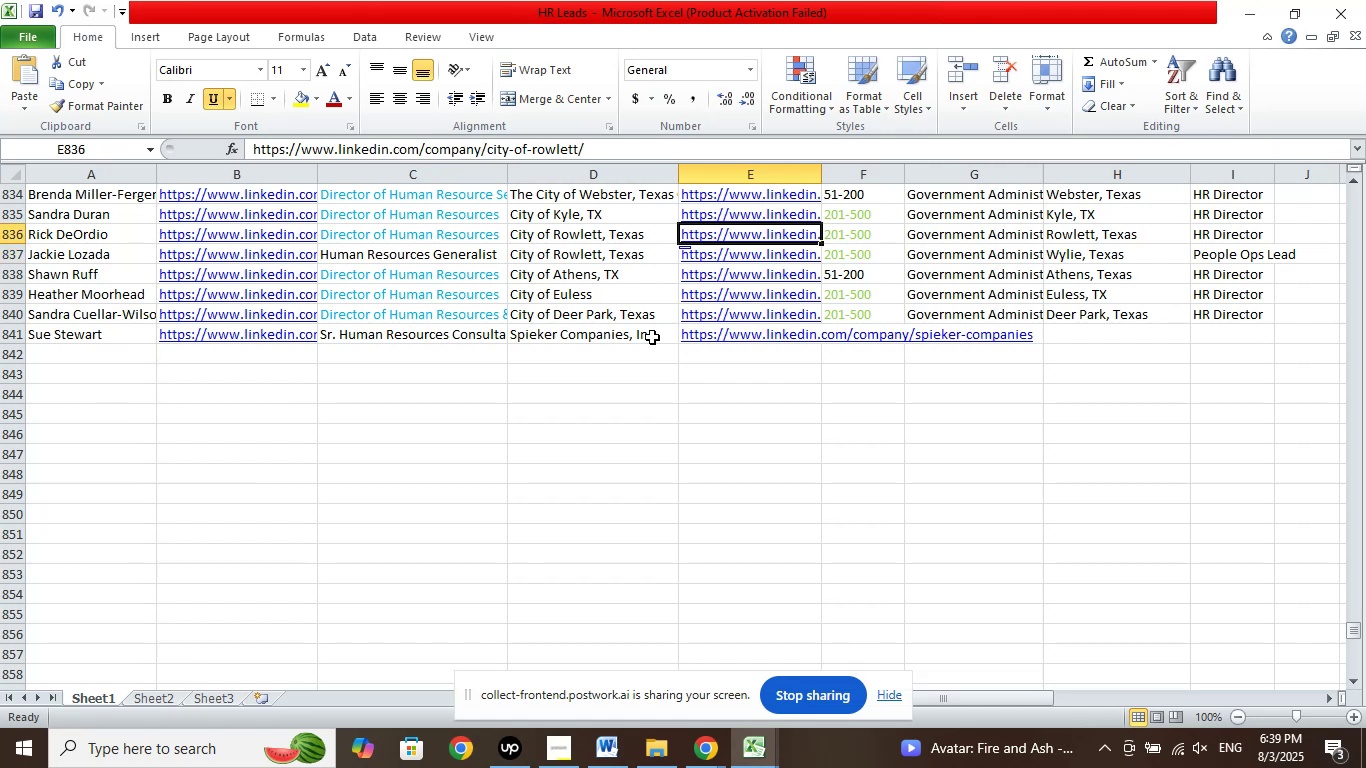 
key(ArrowUp)
 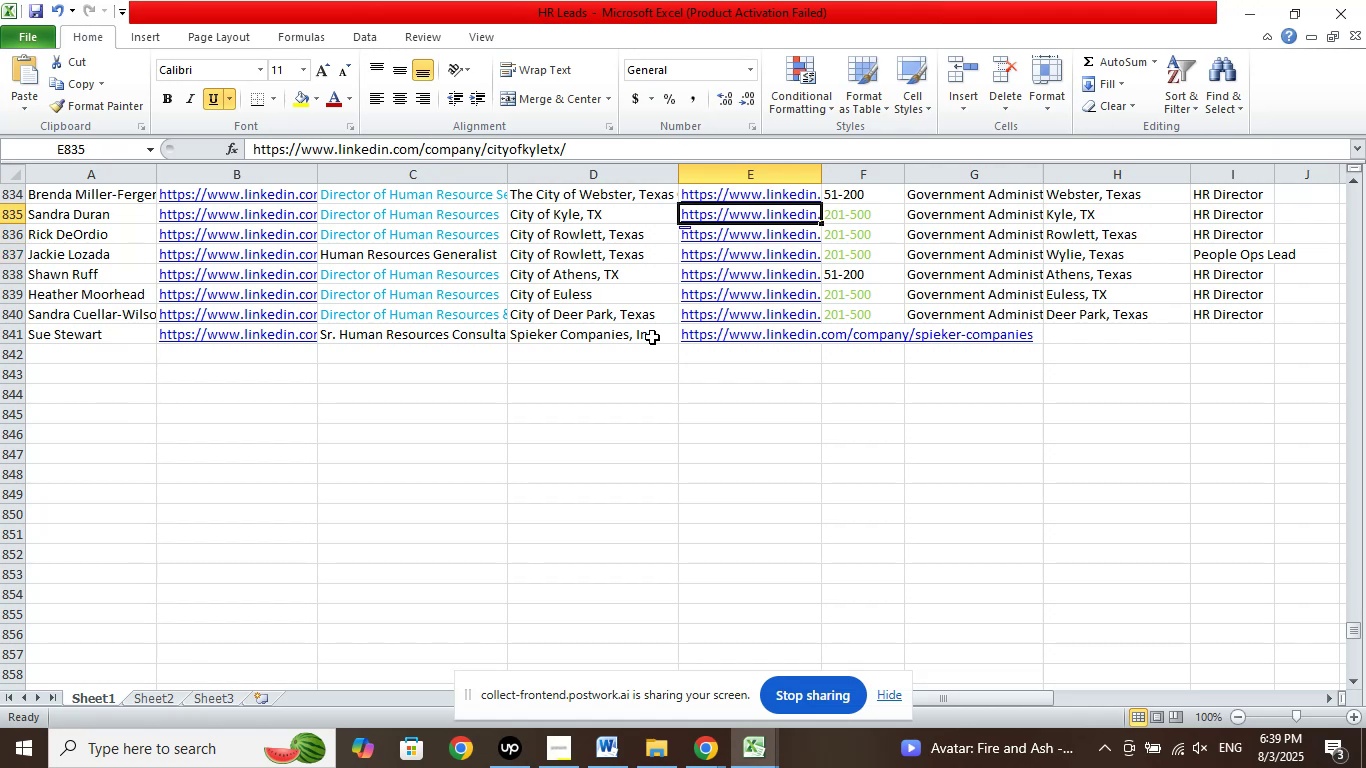 
key(ArrowUp)
 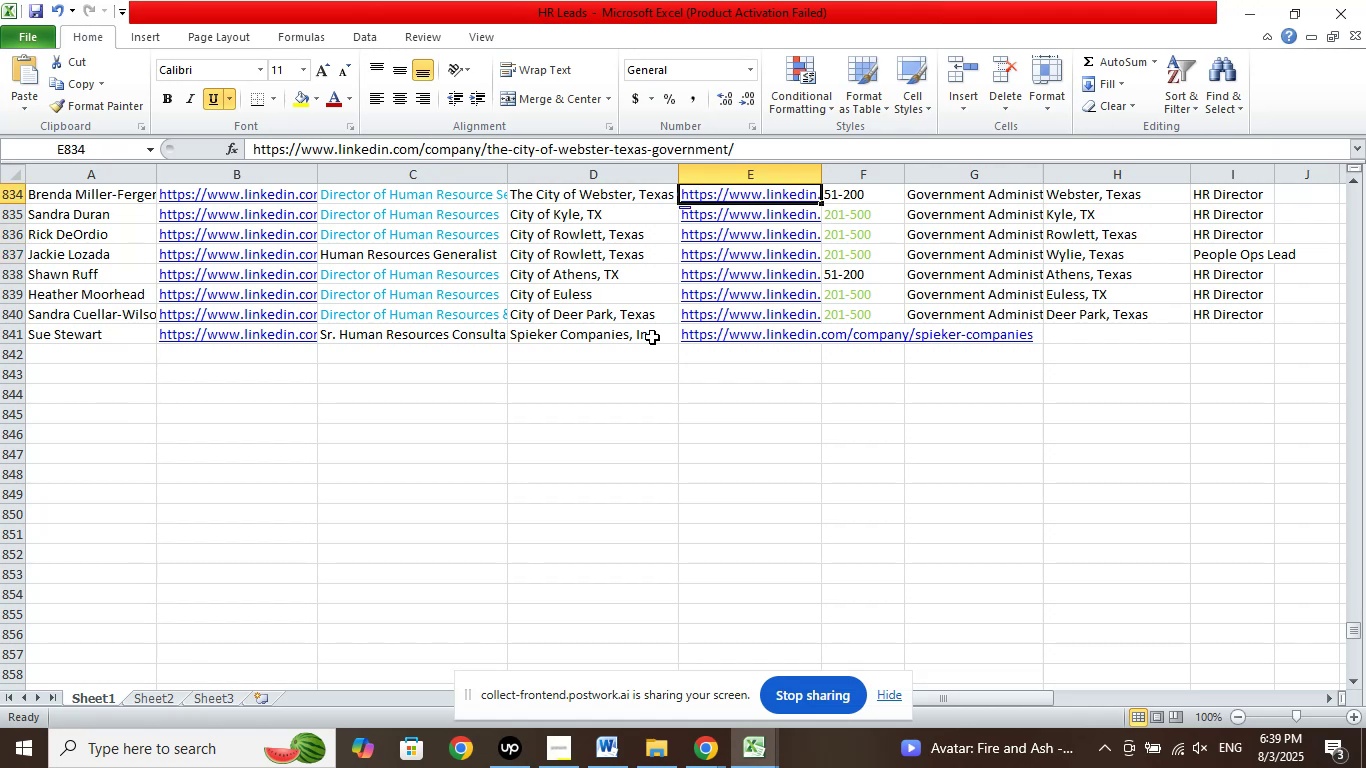 
key(ArrowDown)
 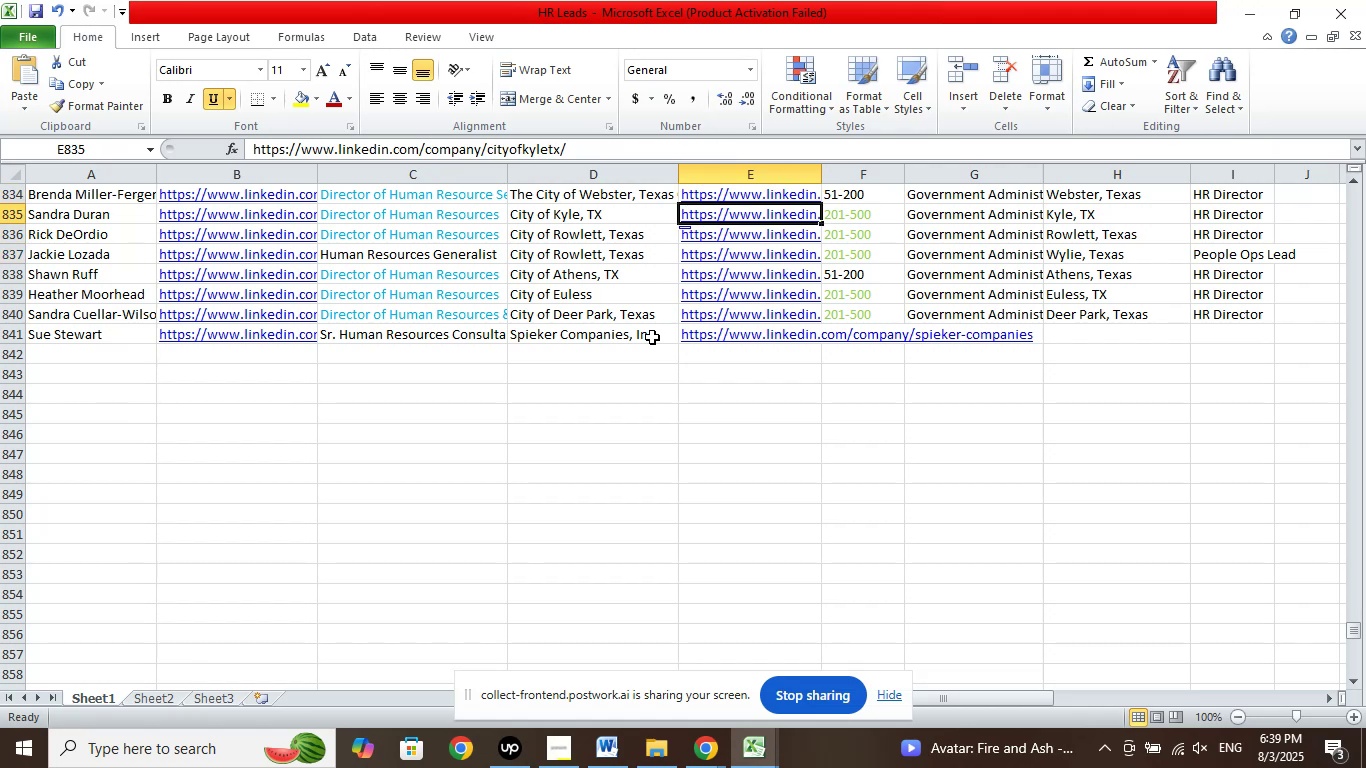 
key(ArrowDown)
 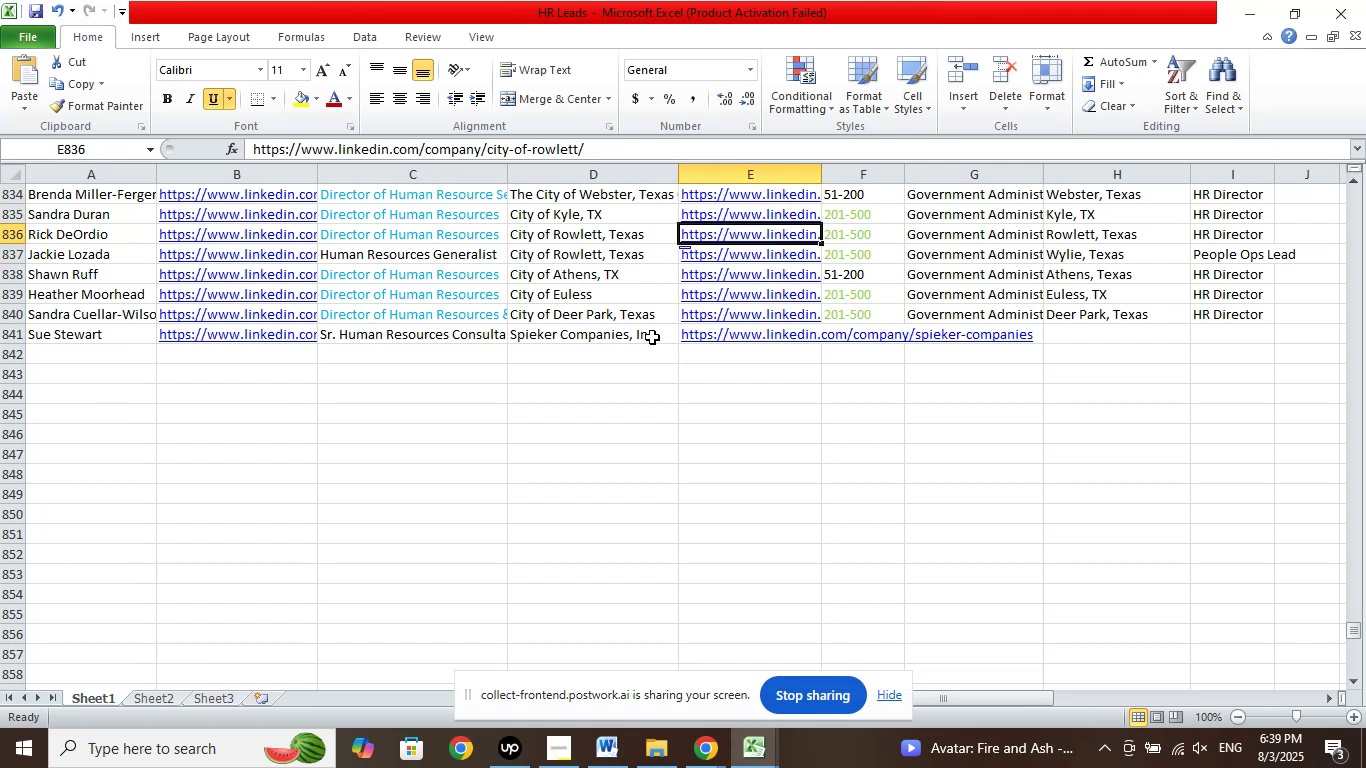 
key(ArrowDown)
 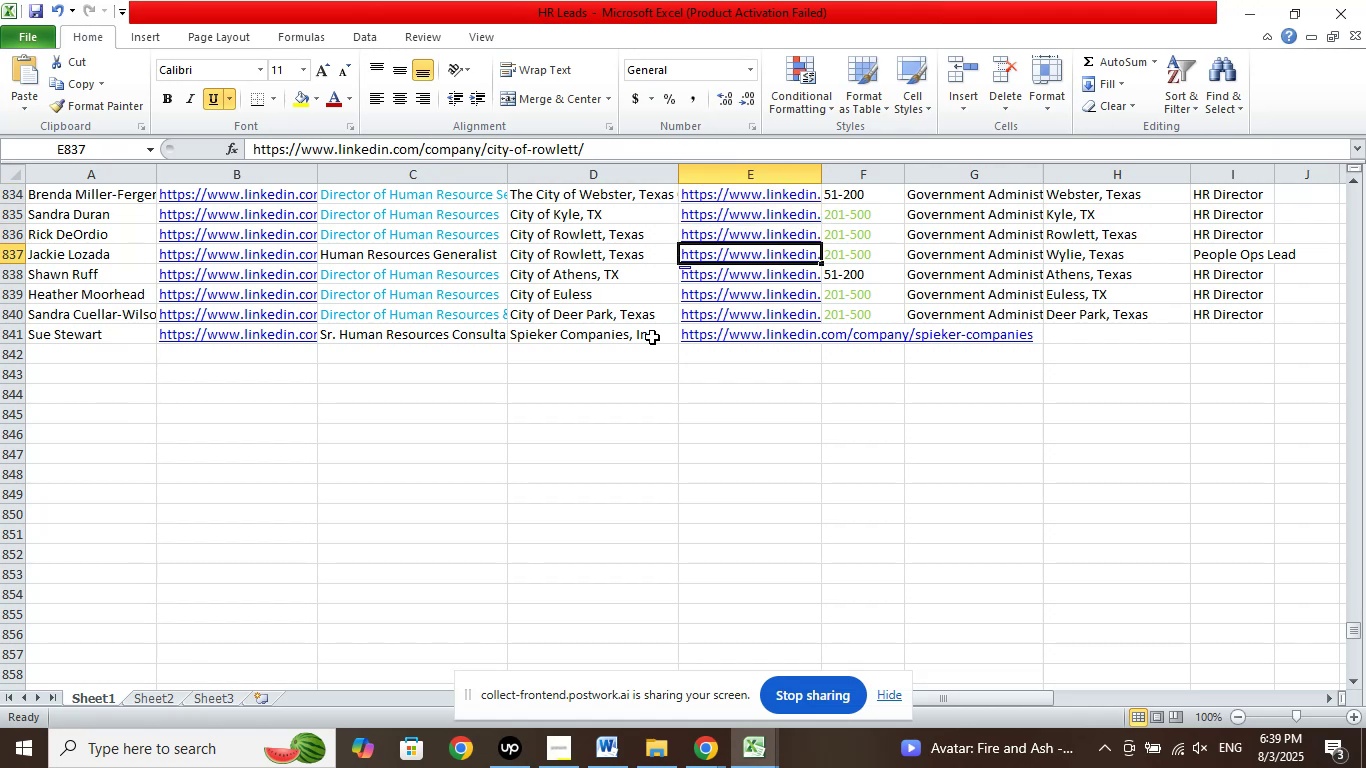 
key(ArrowDown)
 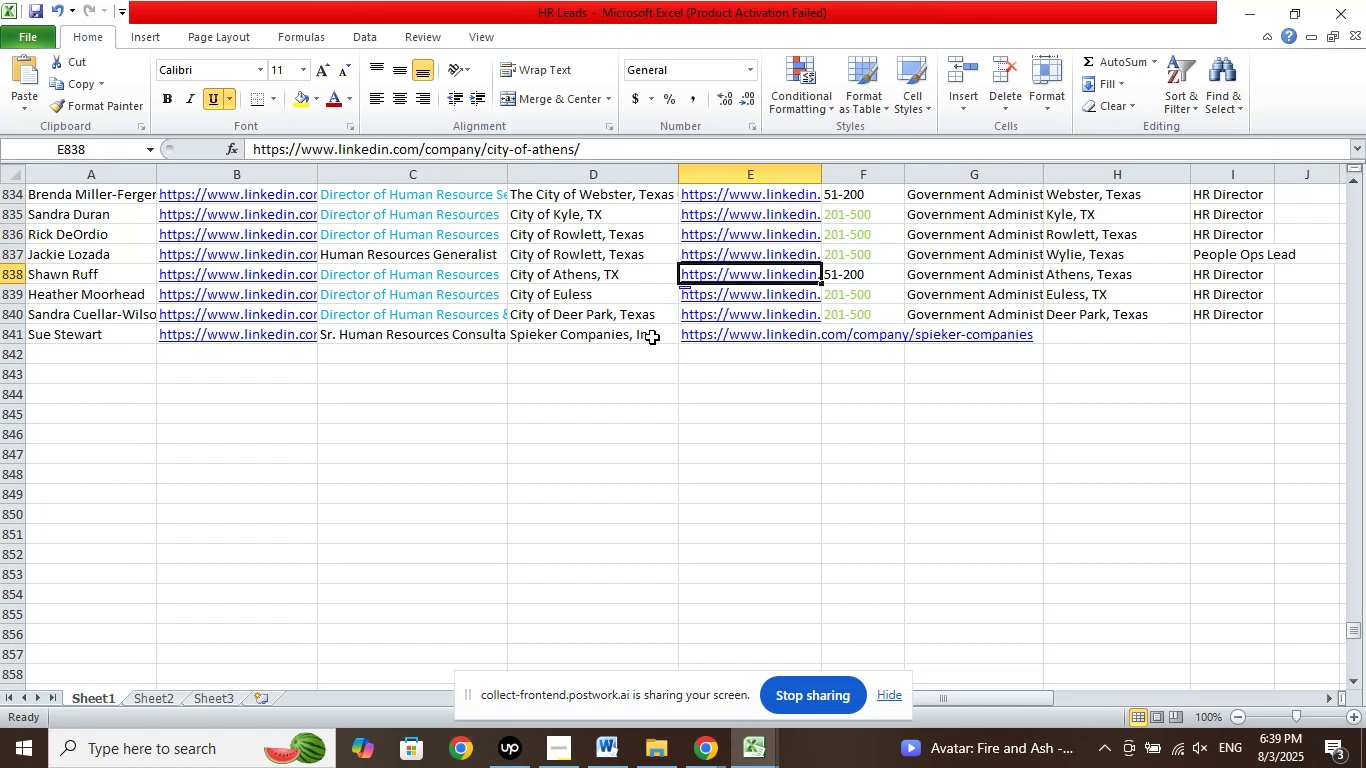 
key(ArrowDown)
 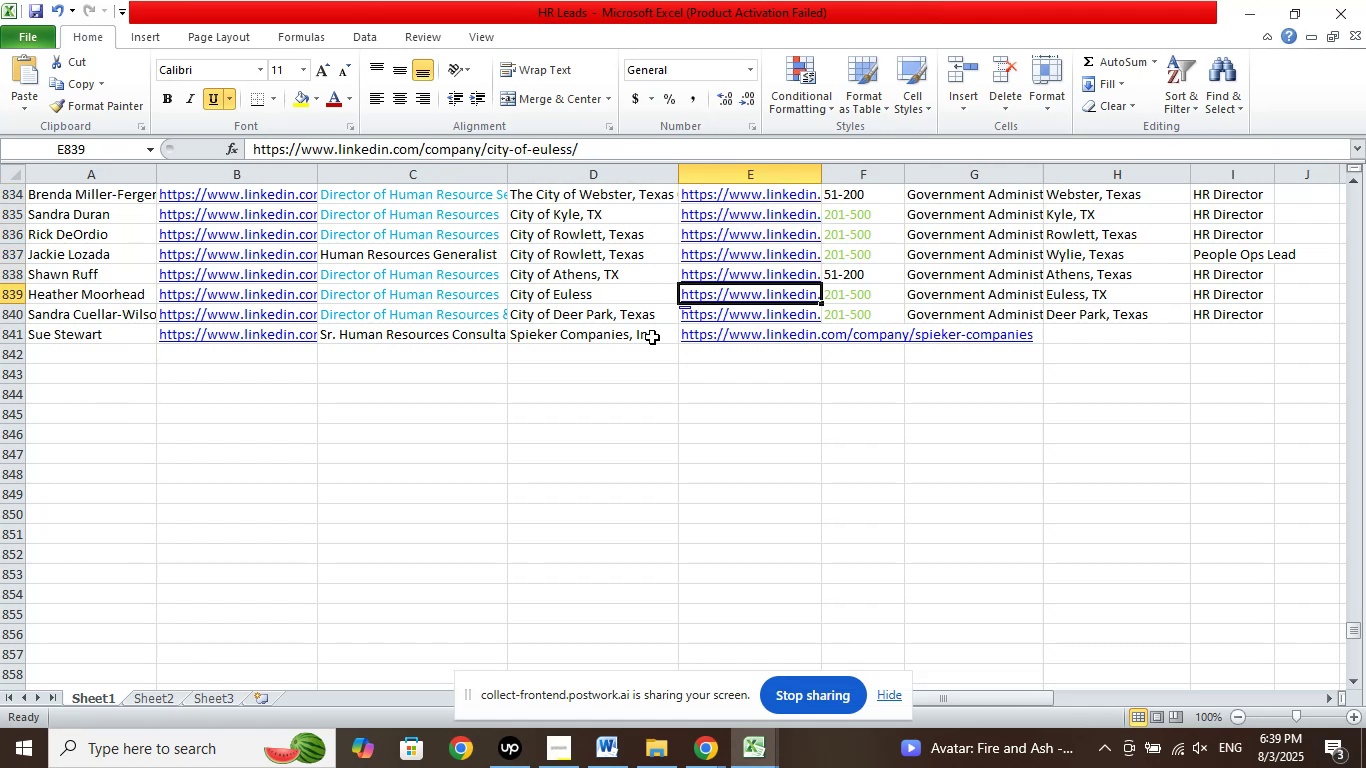 
key(ArrowDown)
 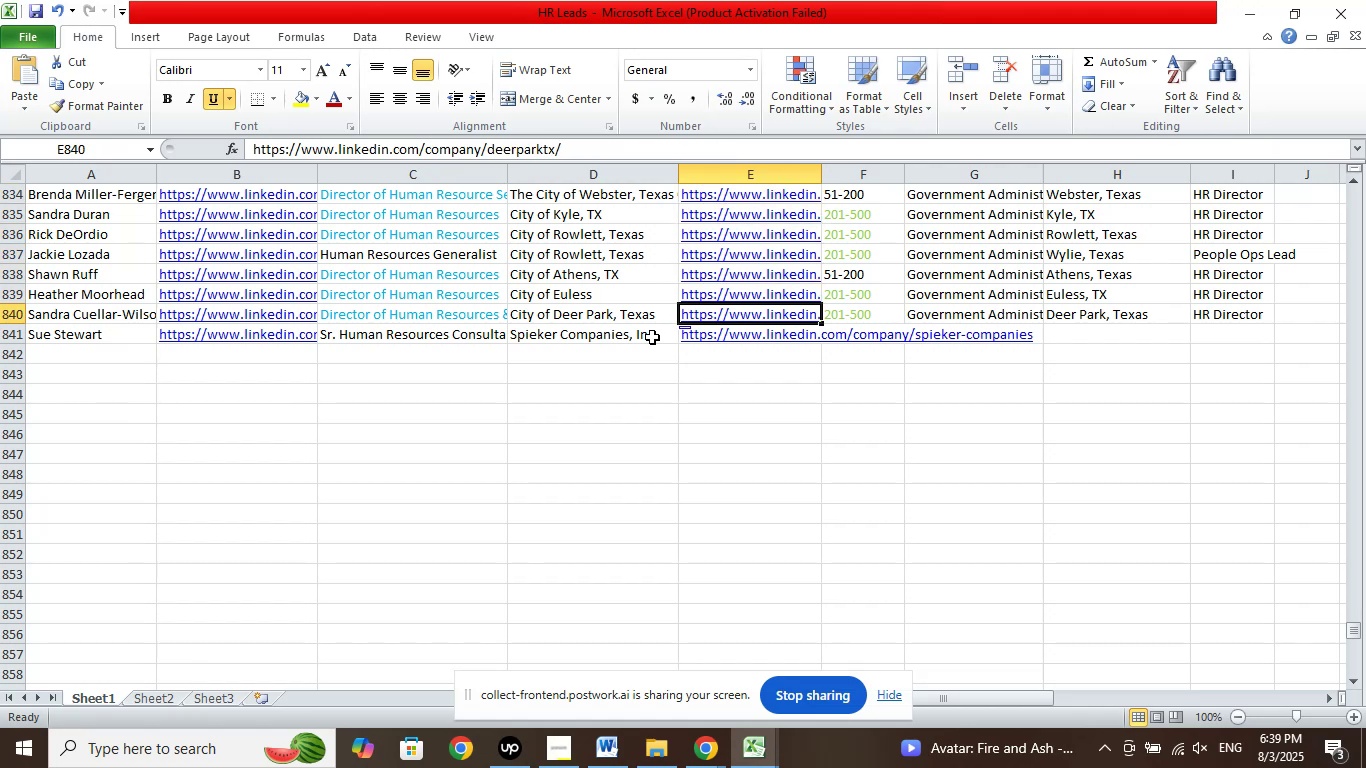 
key(ArrowDown)
 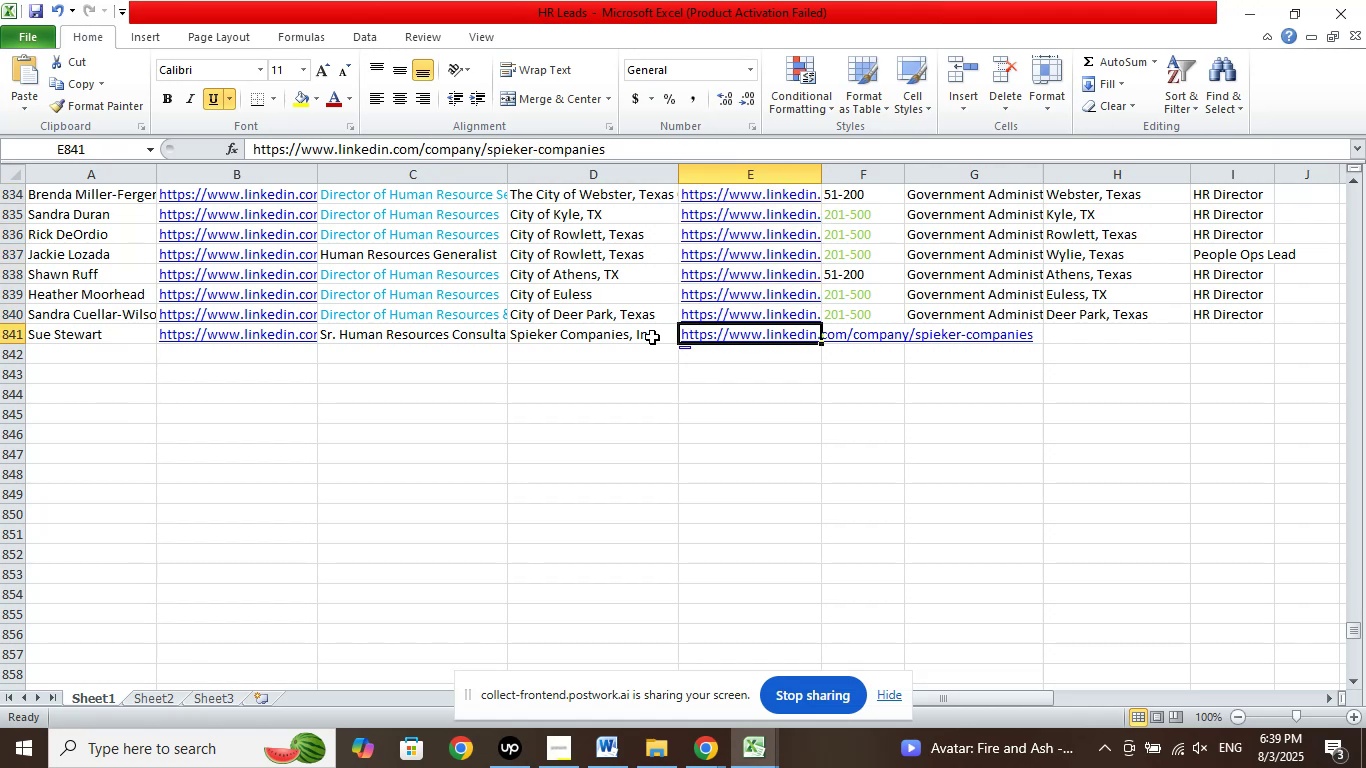 
left_click([652, 337])
 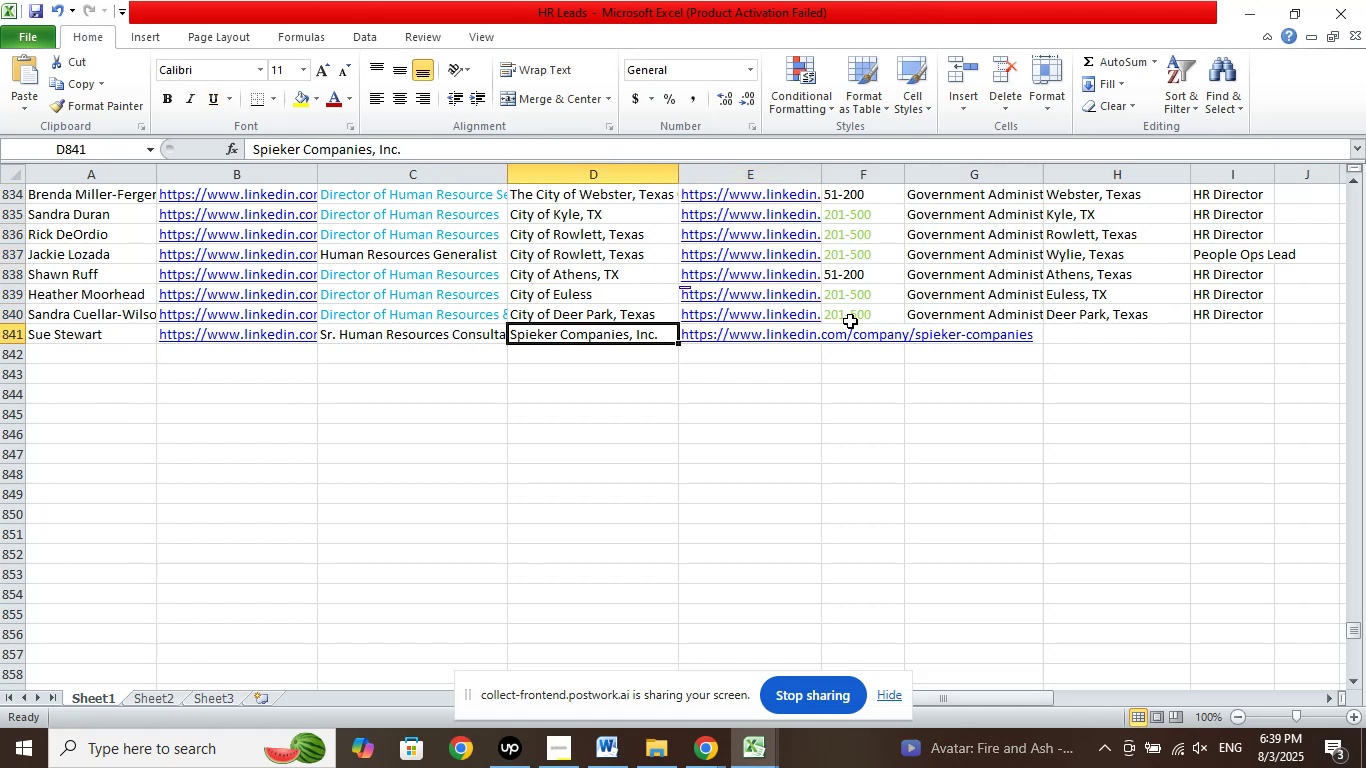 
left_click([850, 333])
 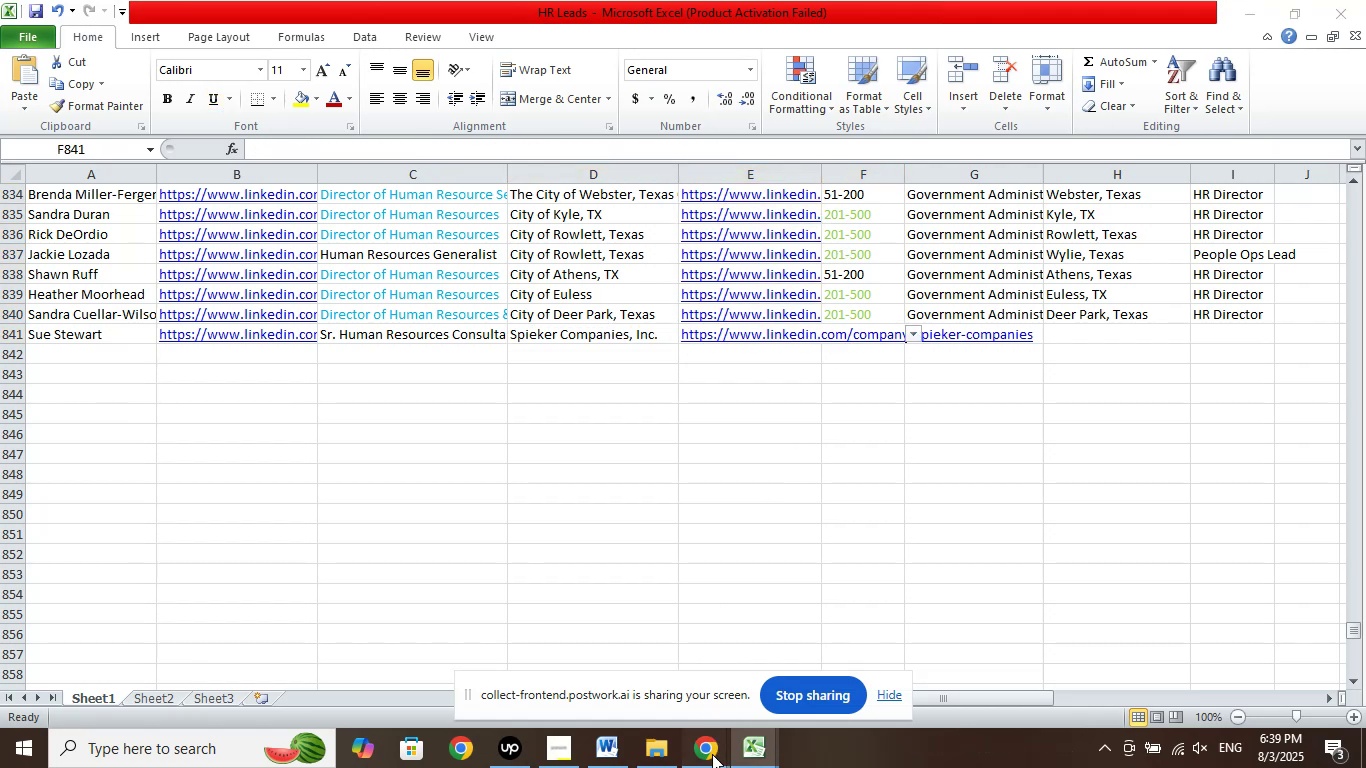 
double_click([640, 681])
 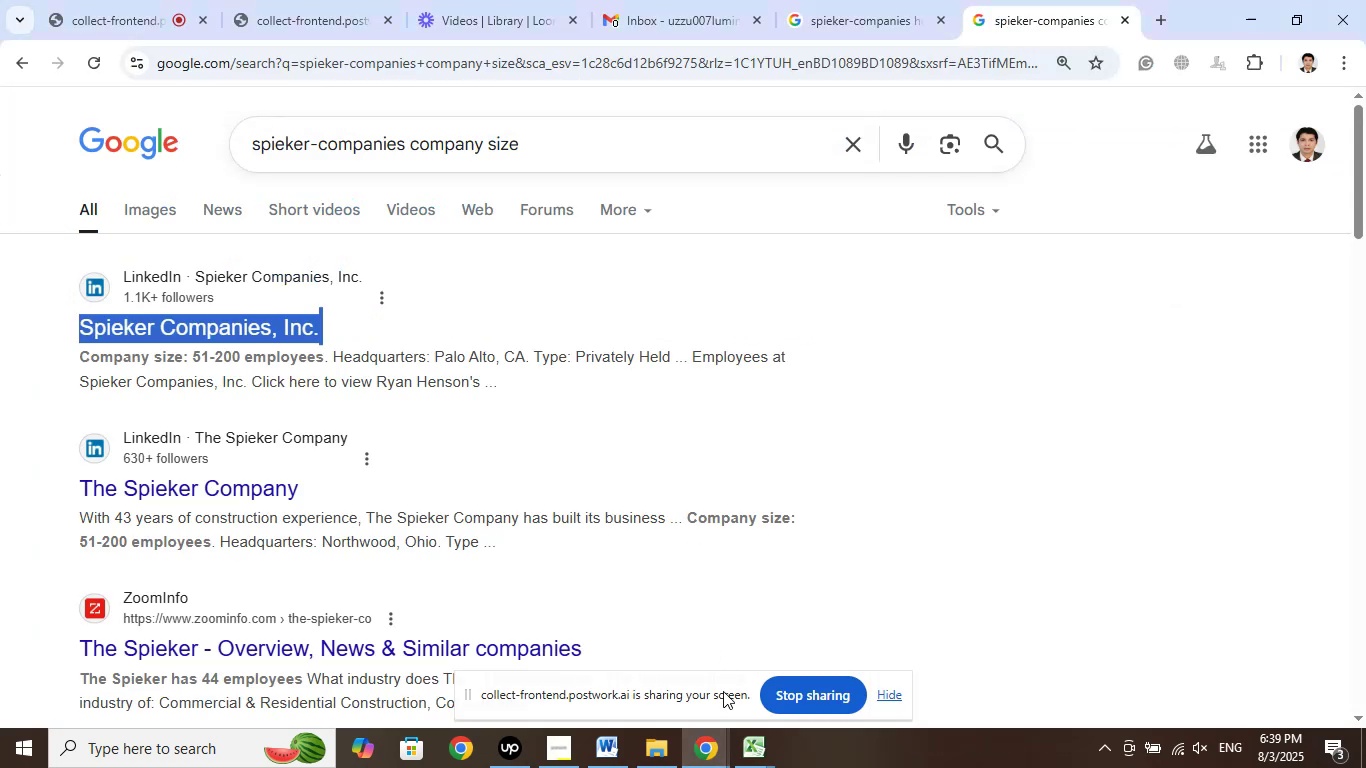 
left_click([758, 747])
 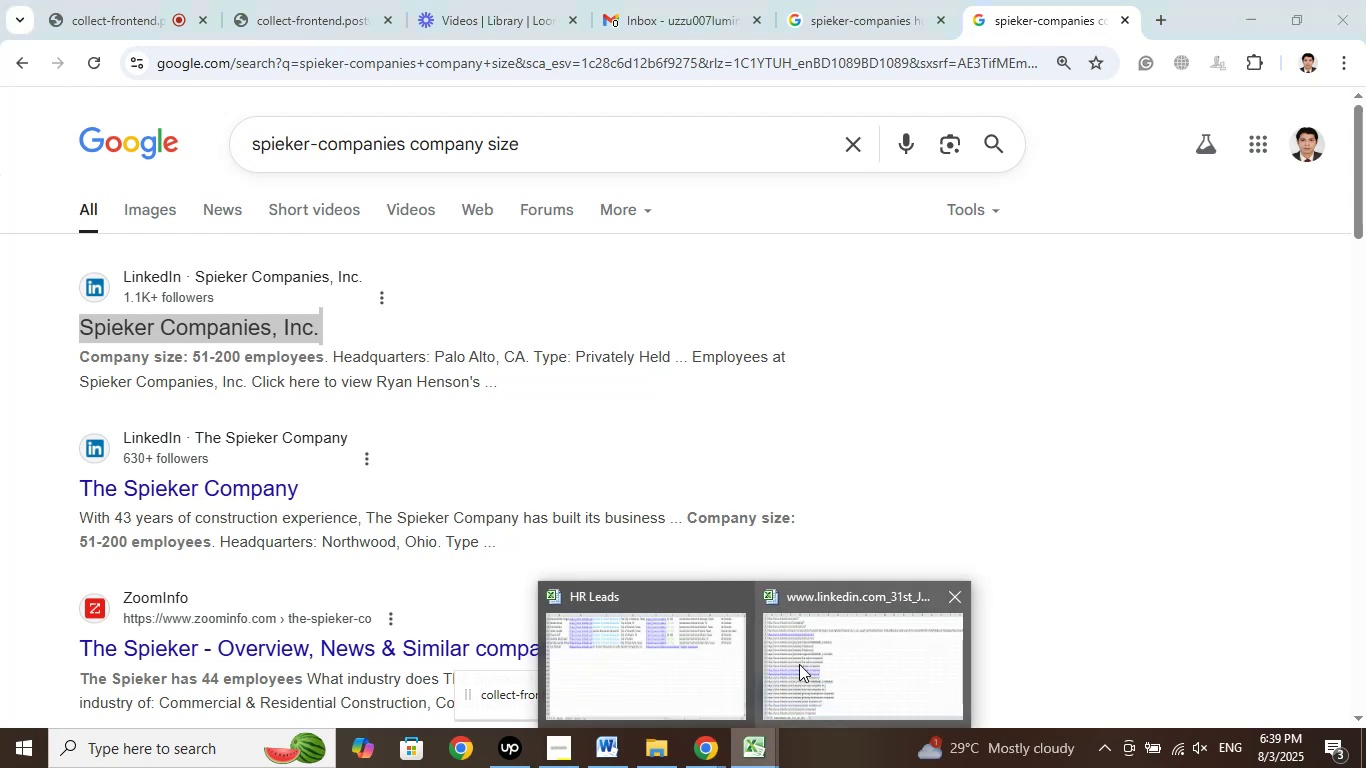 
left_click([700, 645])
 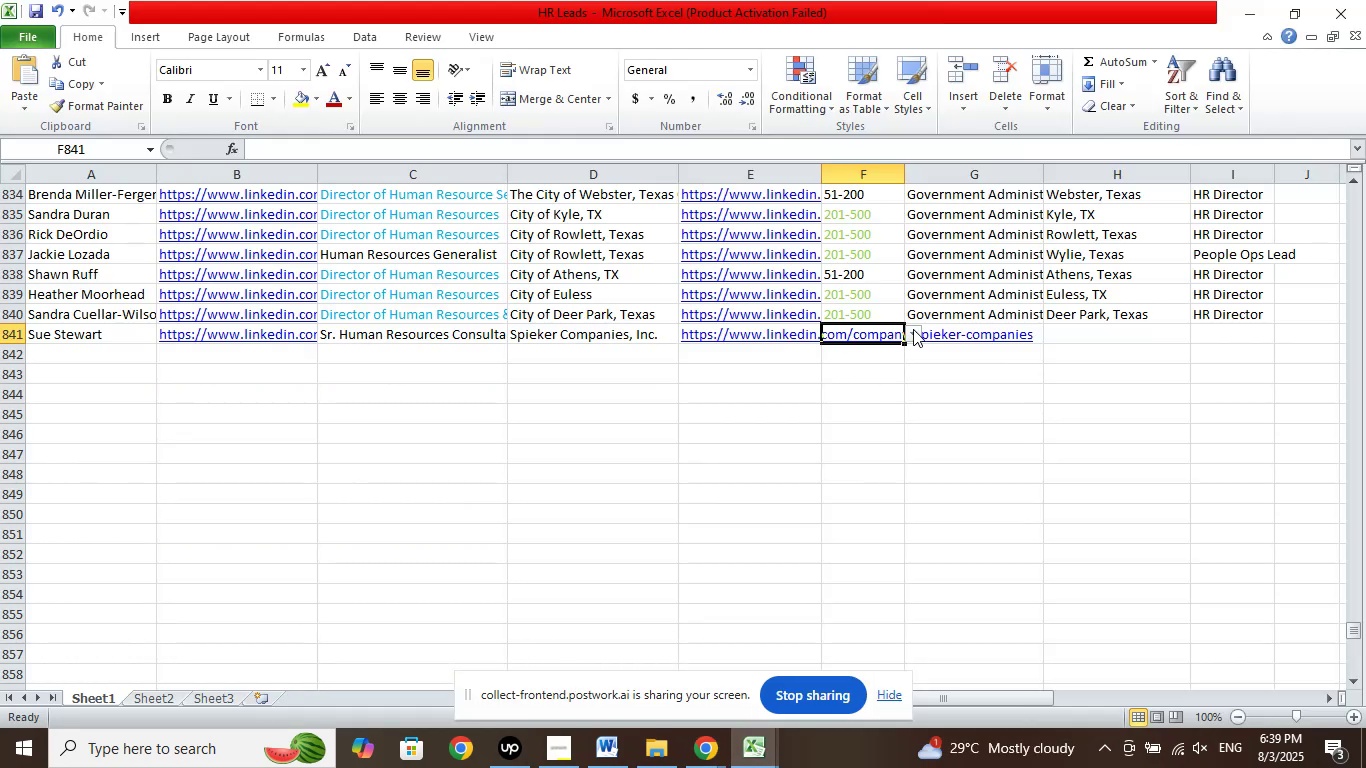 
left_click([916, 326])
 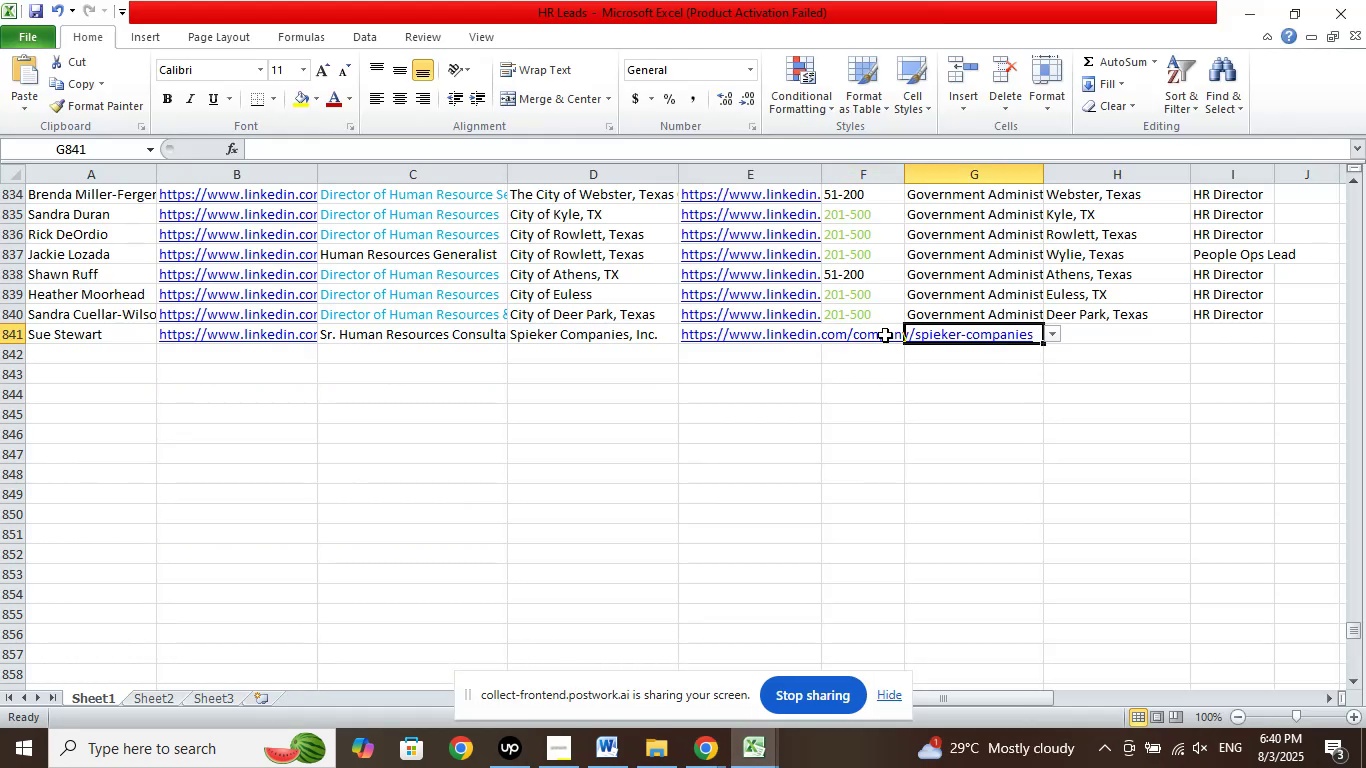 
left_click([884, 335])
 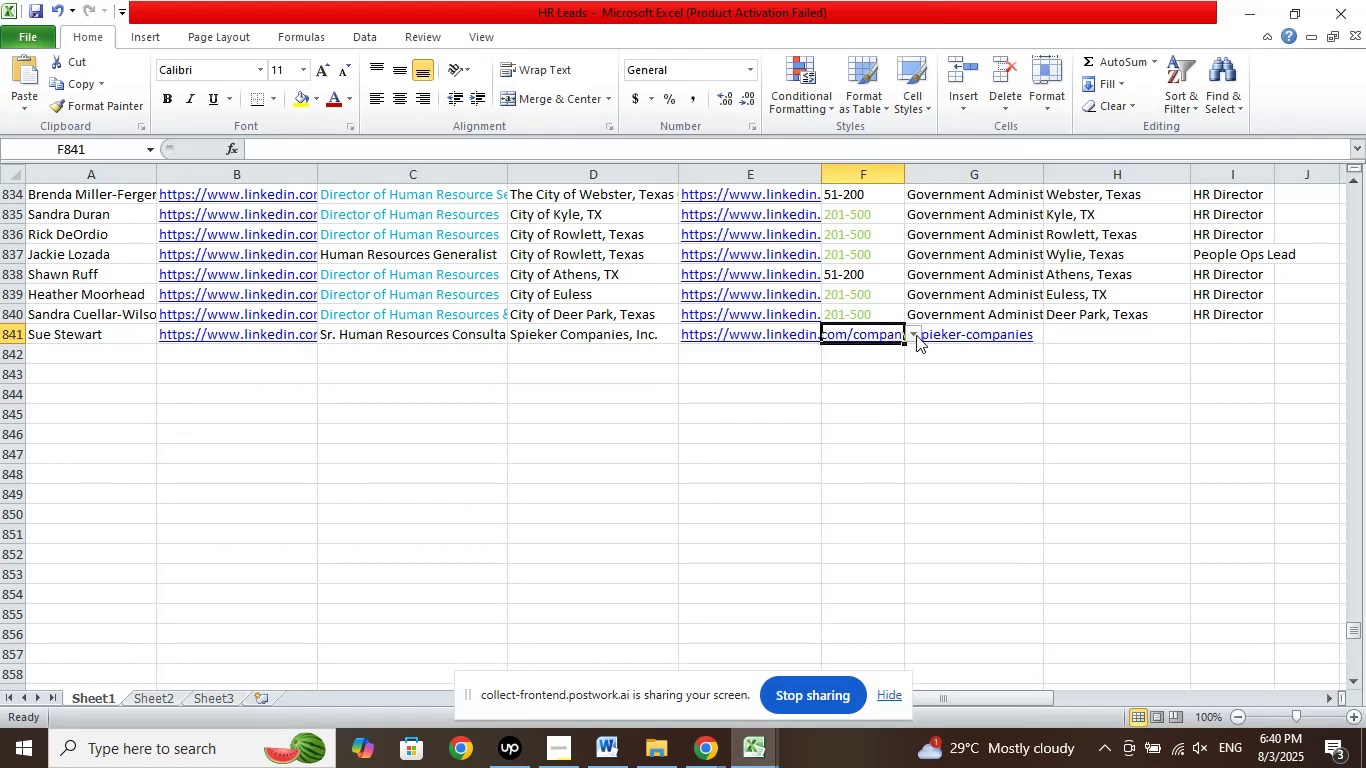 
left_click([916, 331])
 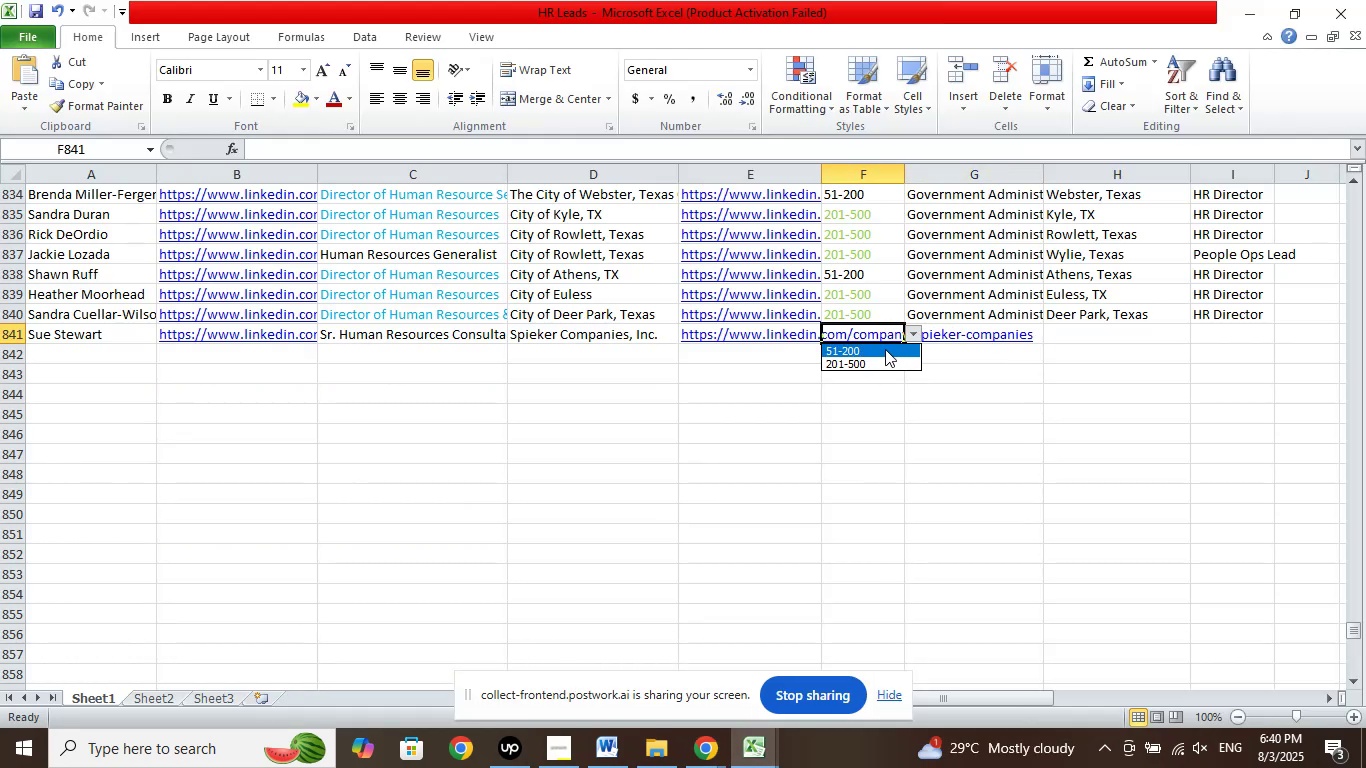 
left_click([885, 349])
 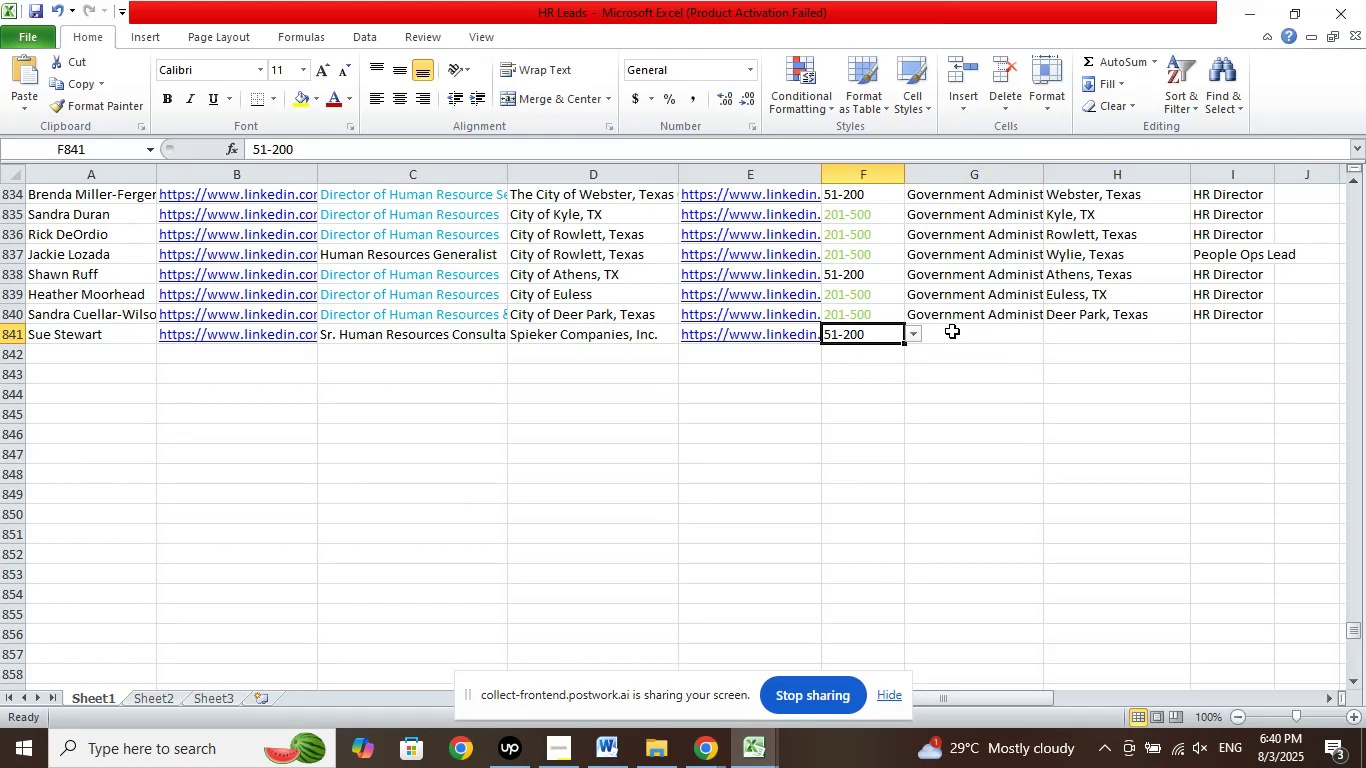 
left_click([954, 330])
 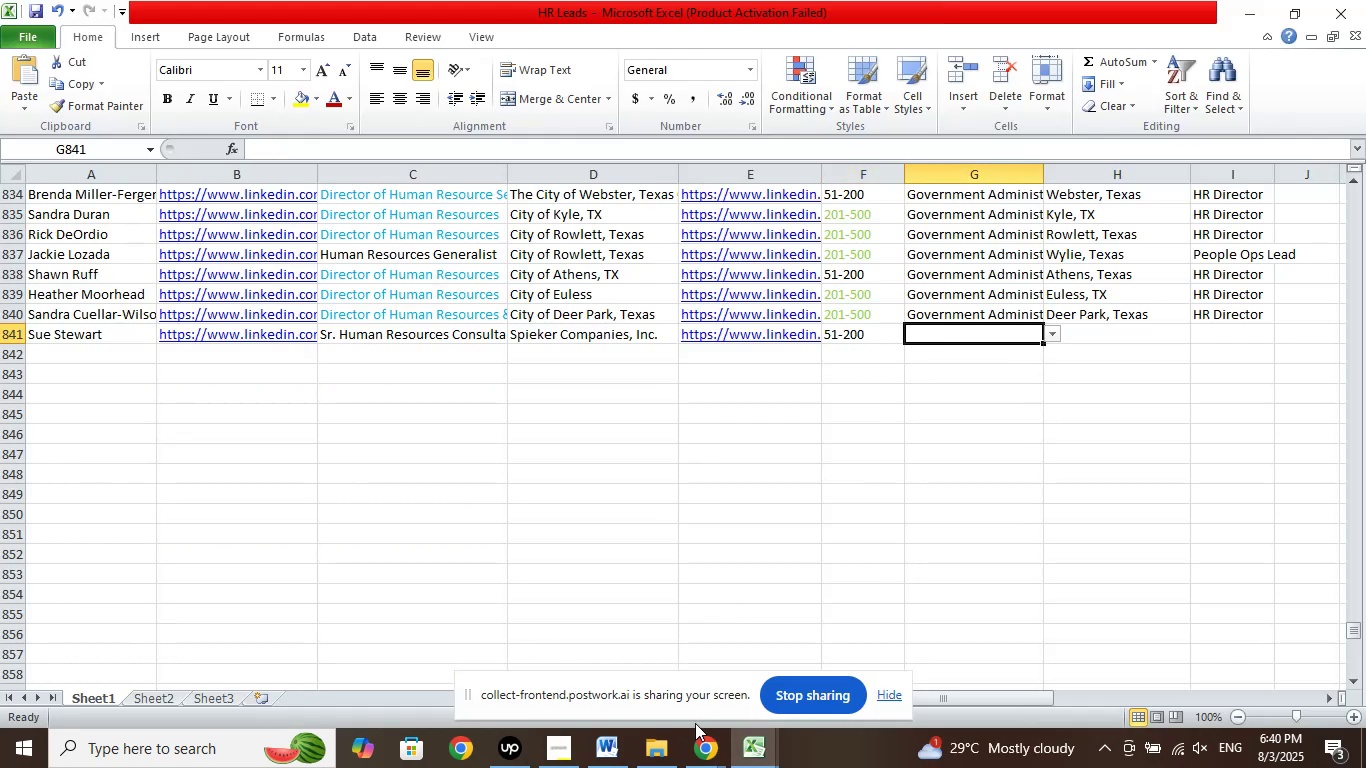 
left_click([696, 739])
 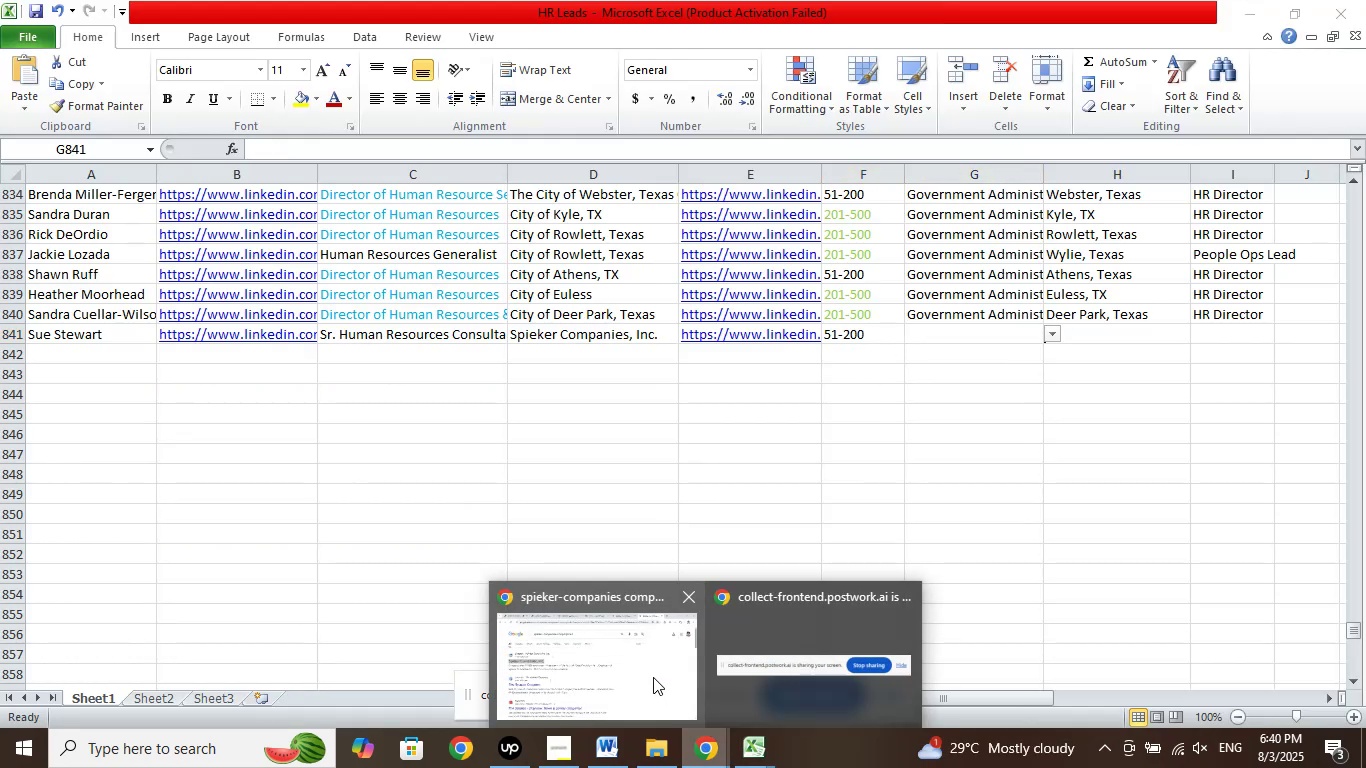 
left_click([653, 677])
 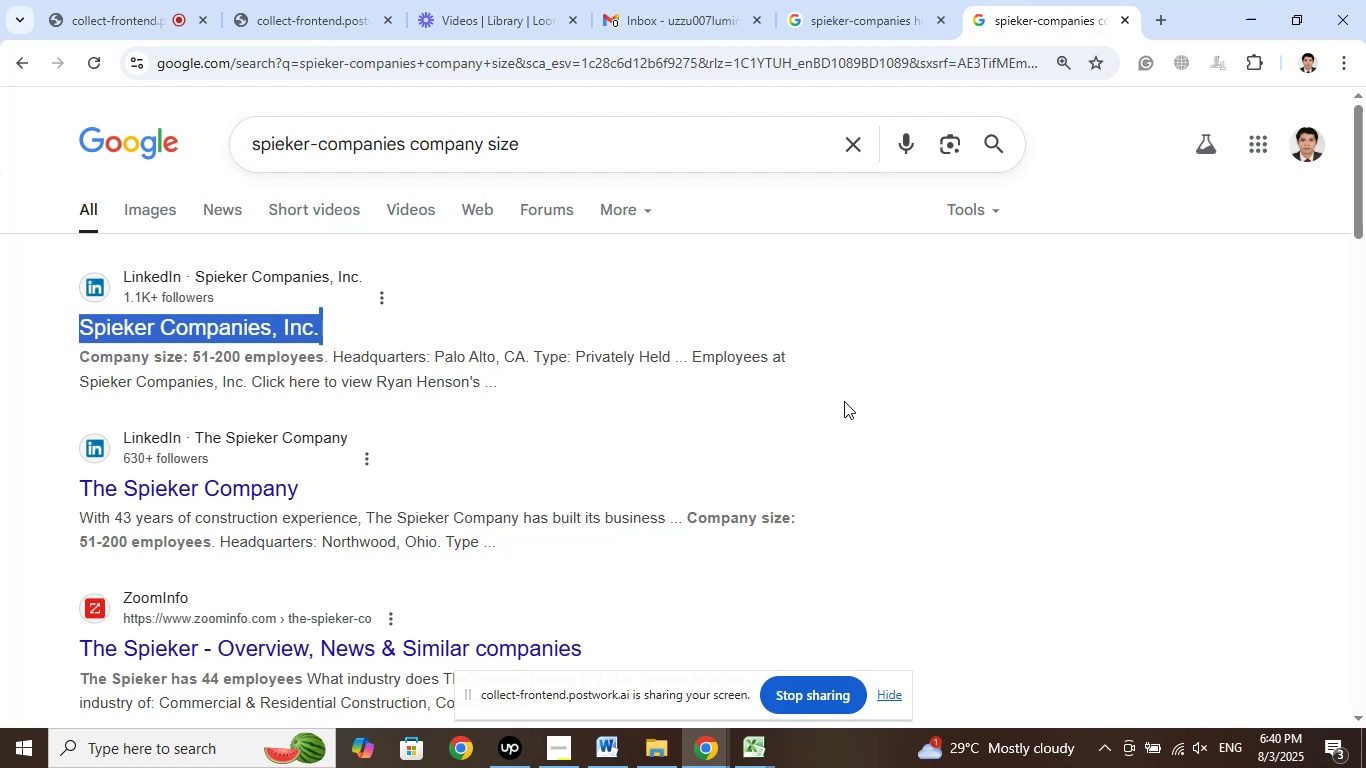 
wait(6.9)
 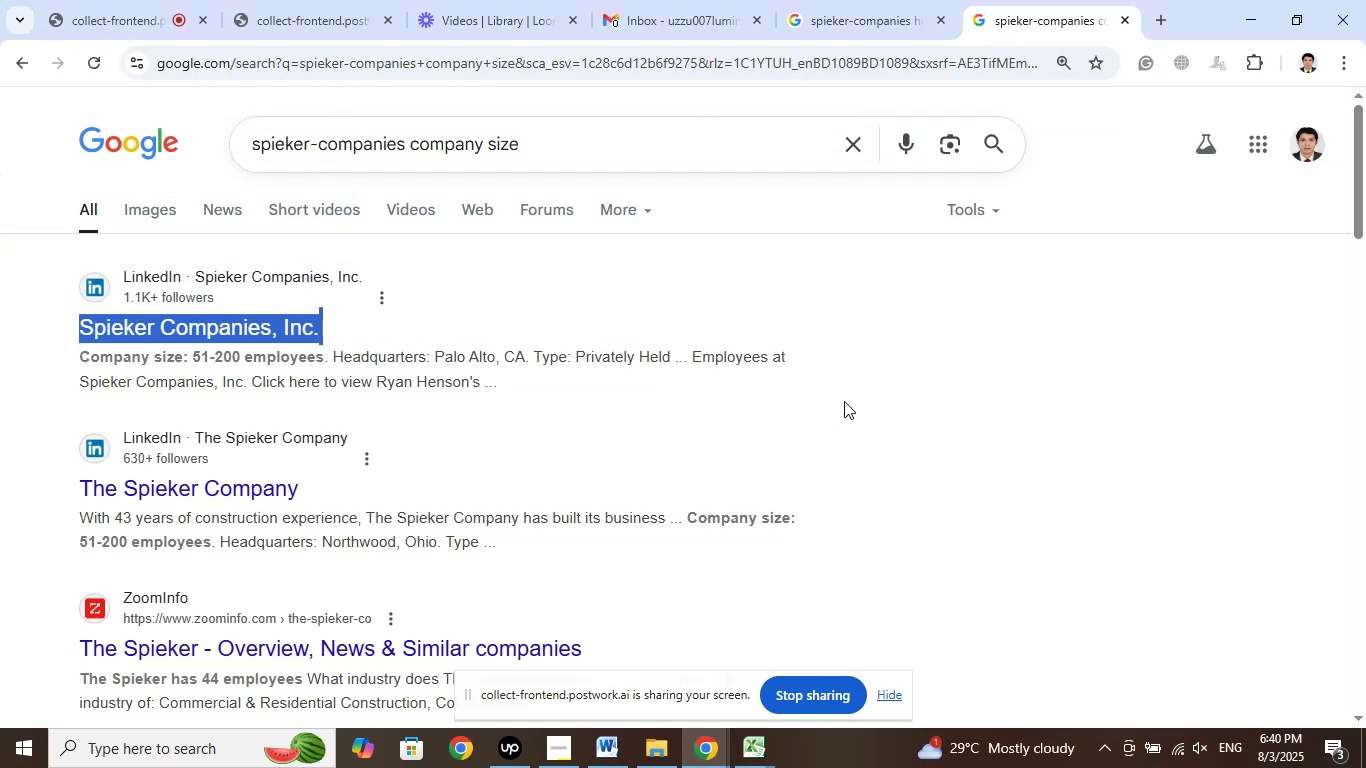 
left_click([872, 0])
 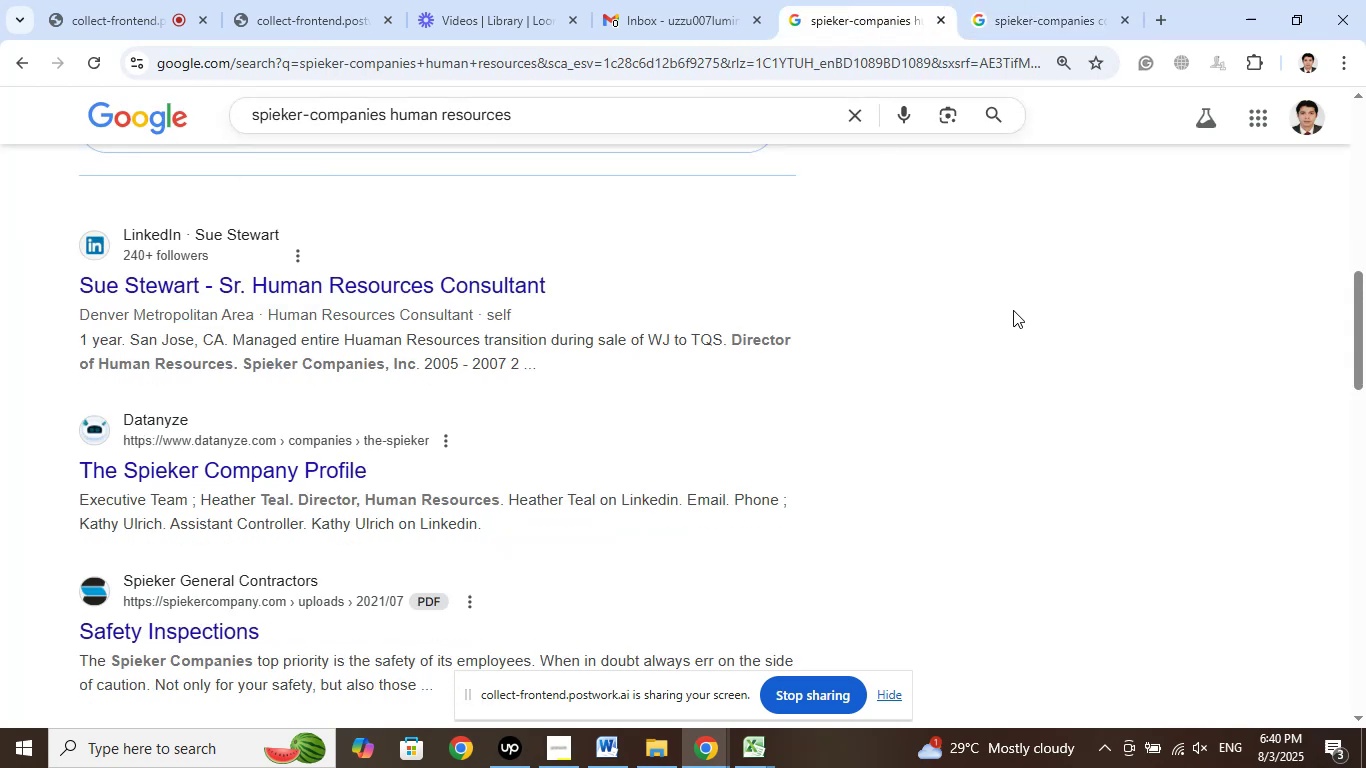 
left_click([1044, 0])
 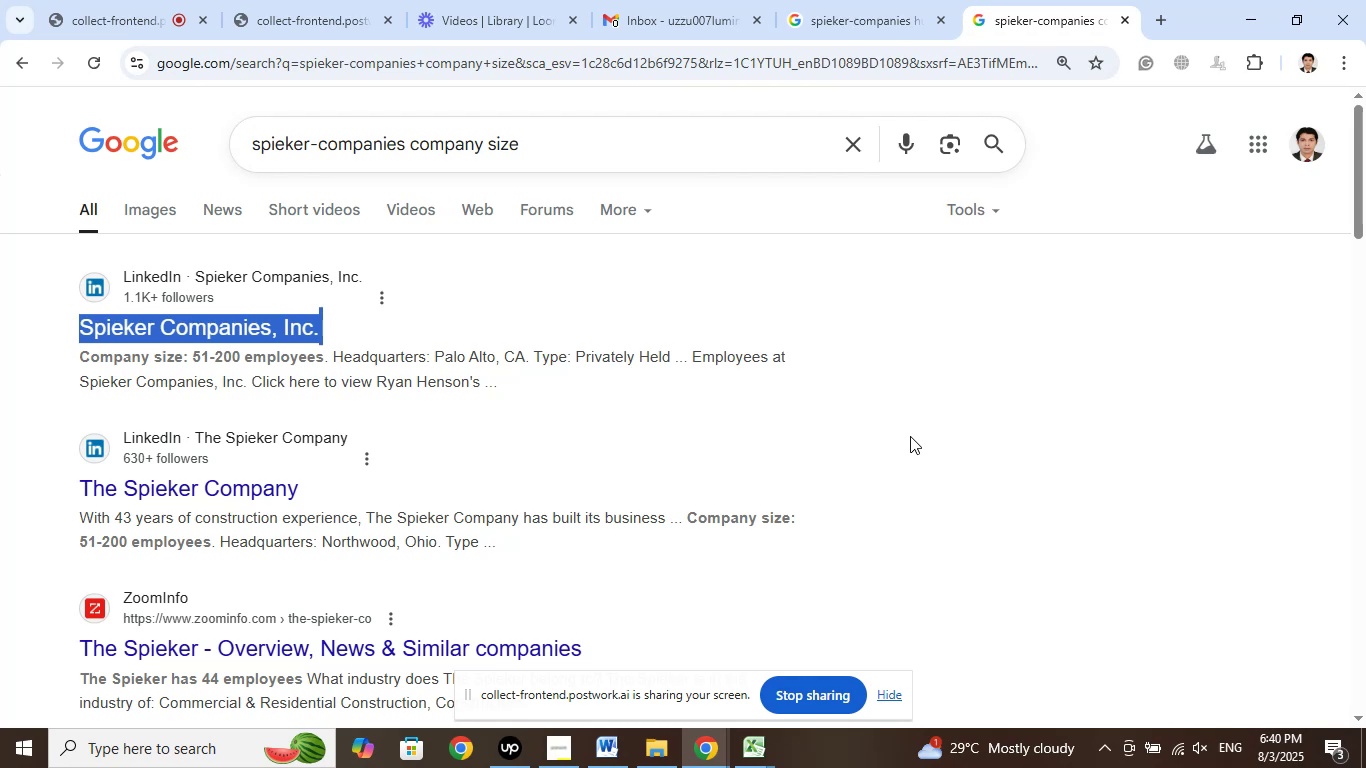 
wait(21.13)
 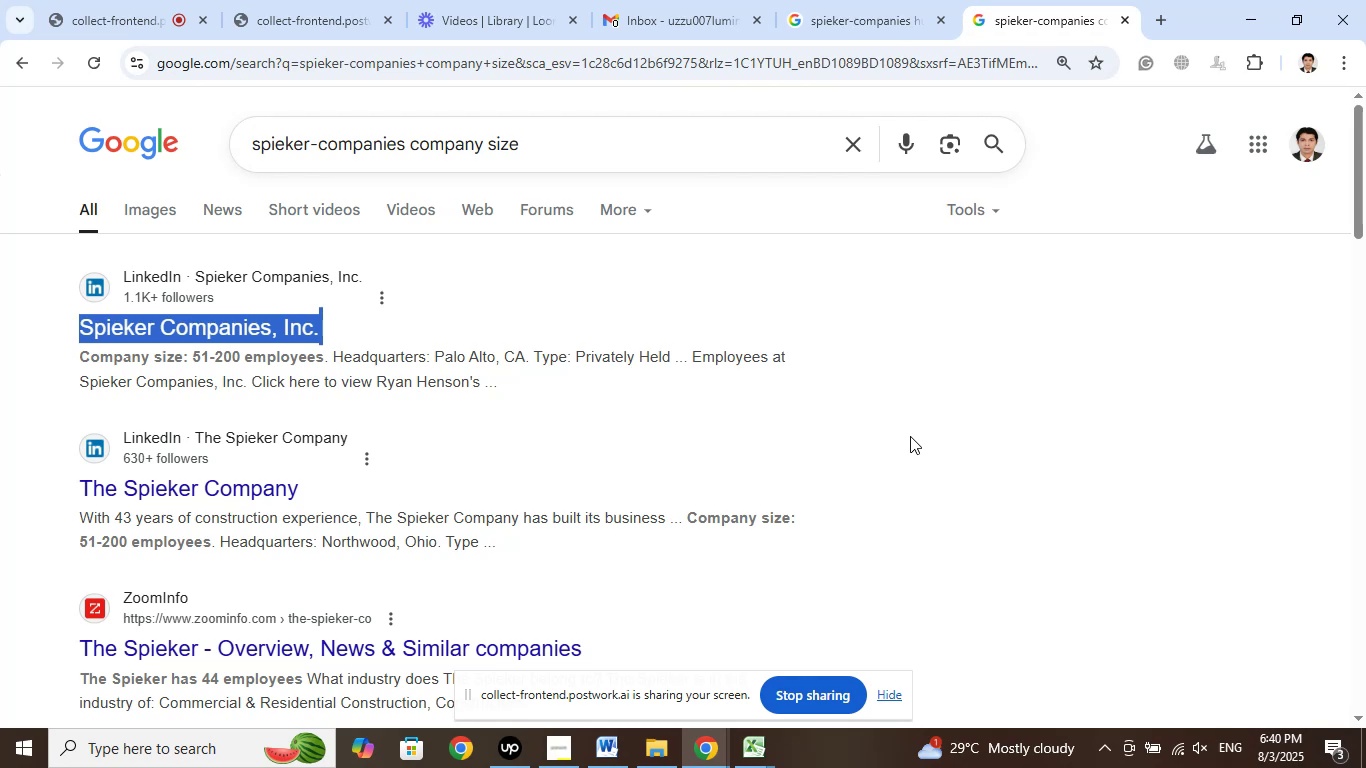 
double_click([675, 655])
 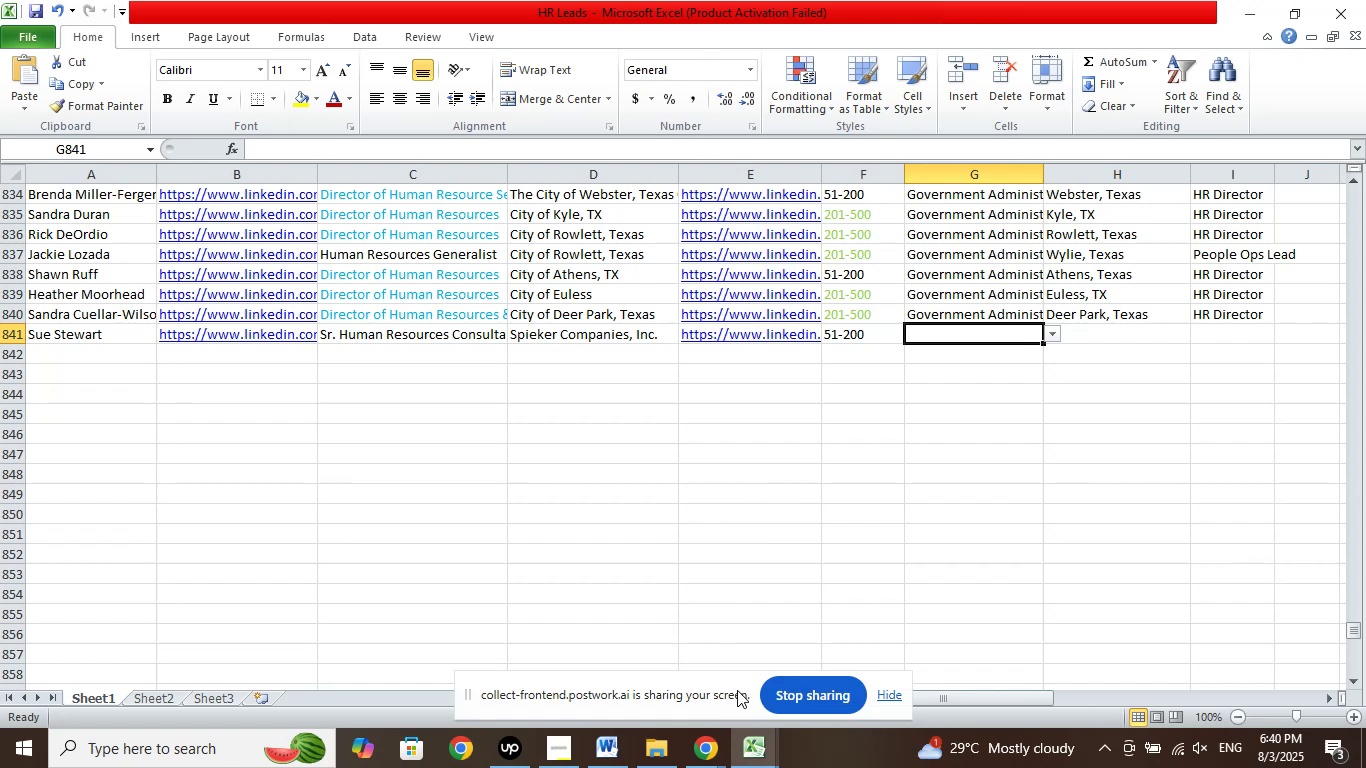 
left_click([710, 737])
 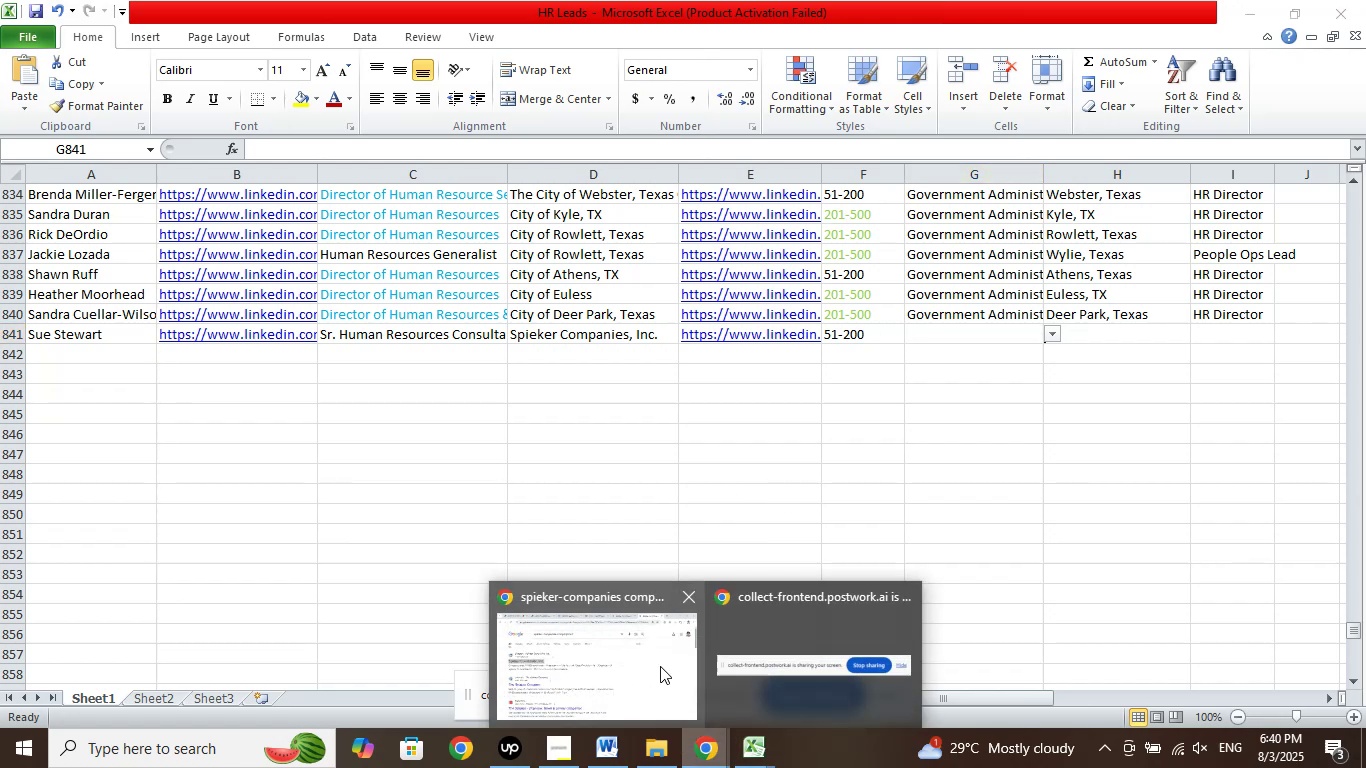 
left_click([656, 659])
 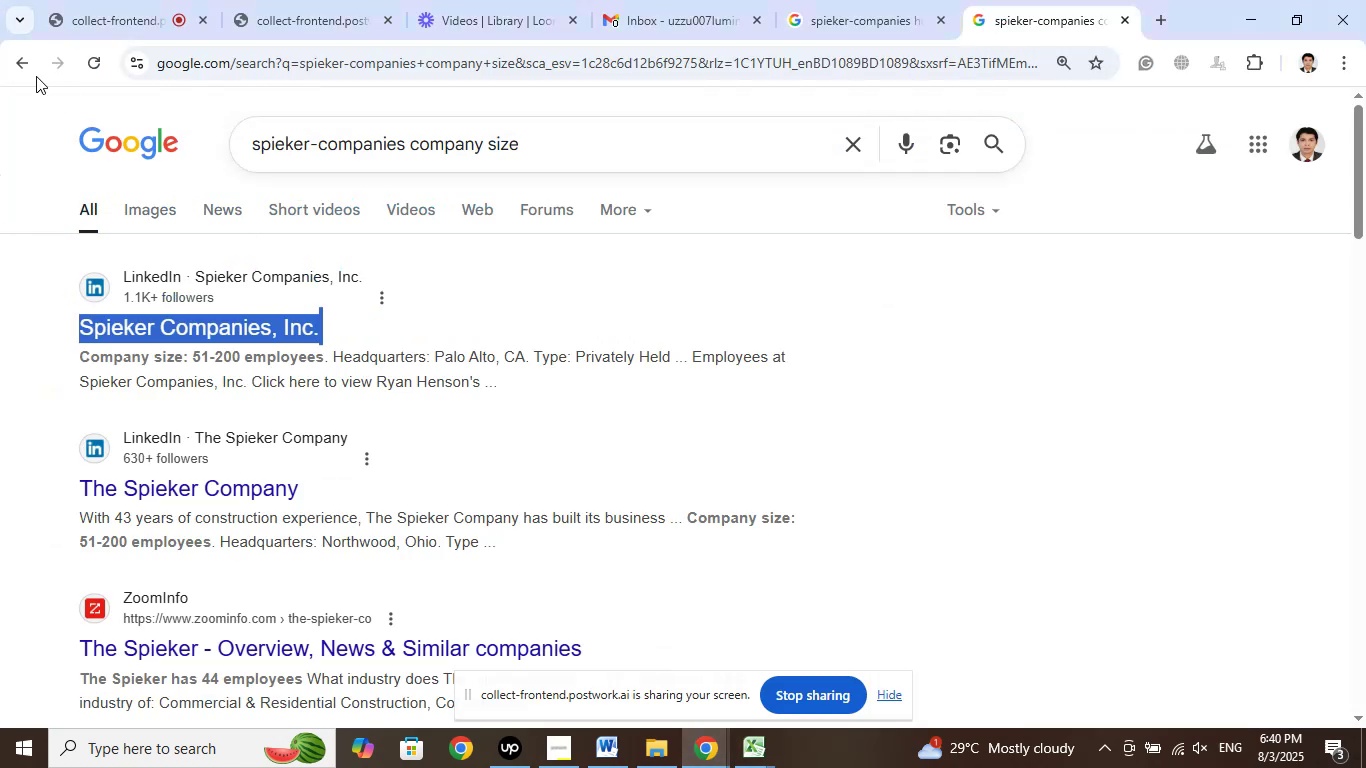 
left_click([24, 56])
 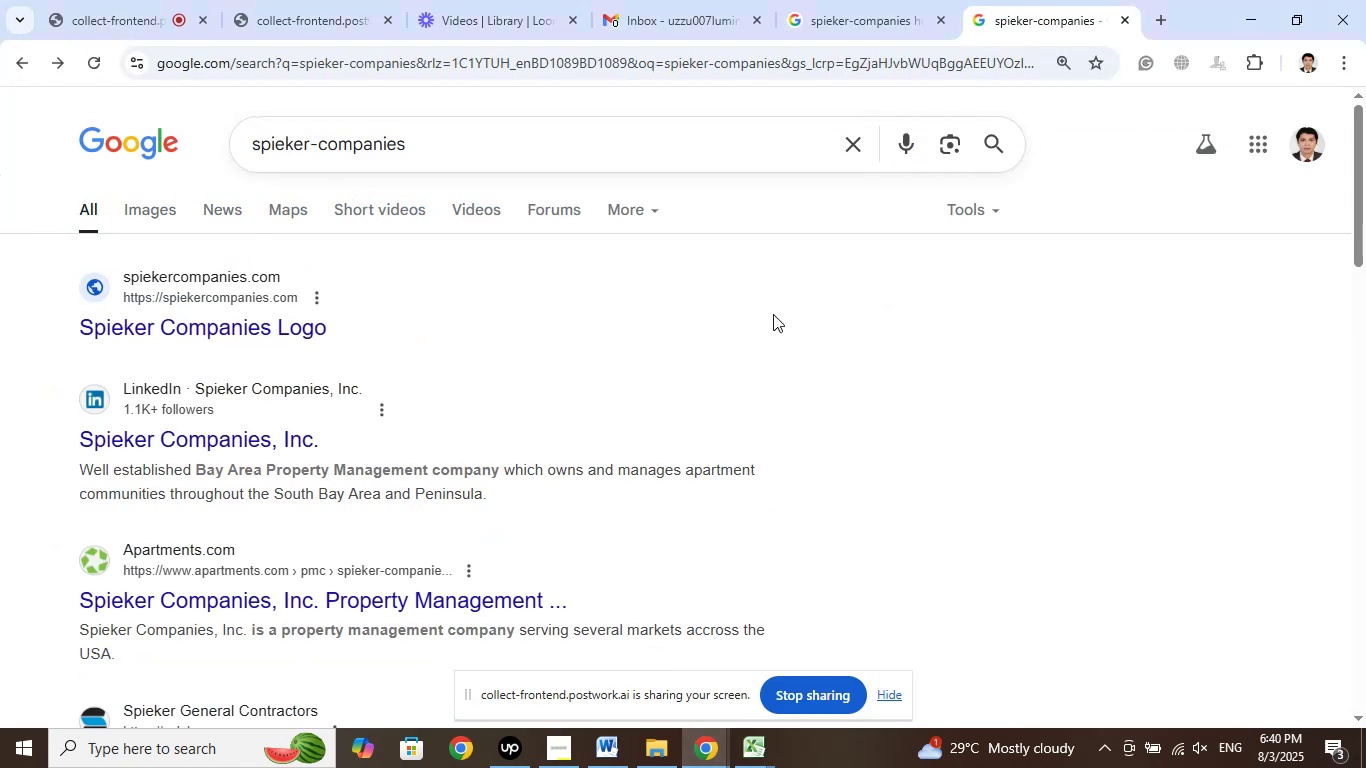 
wait(6.22)
 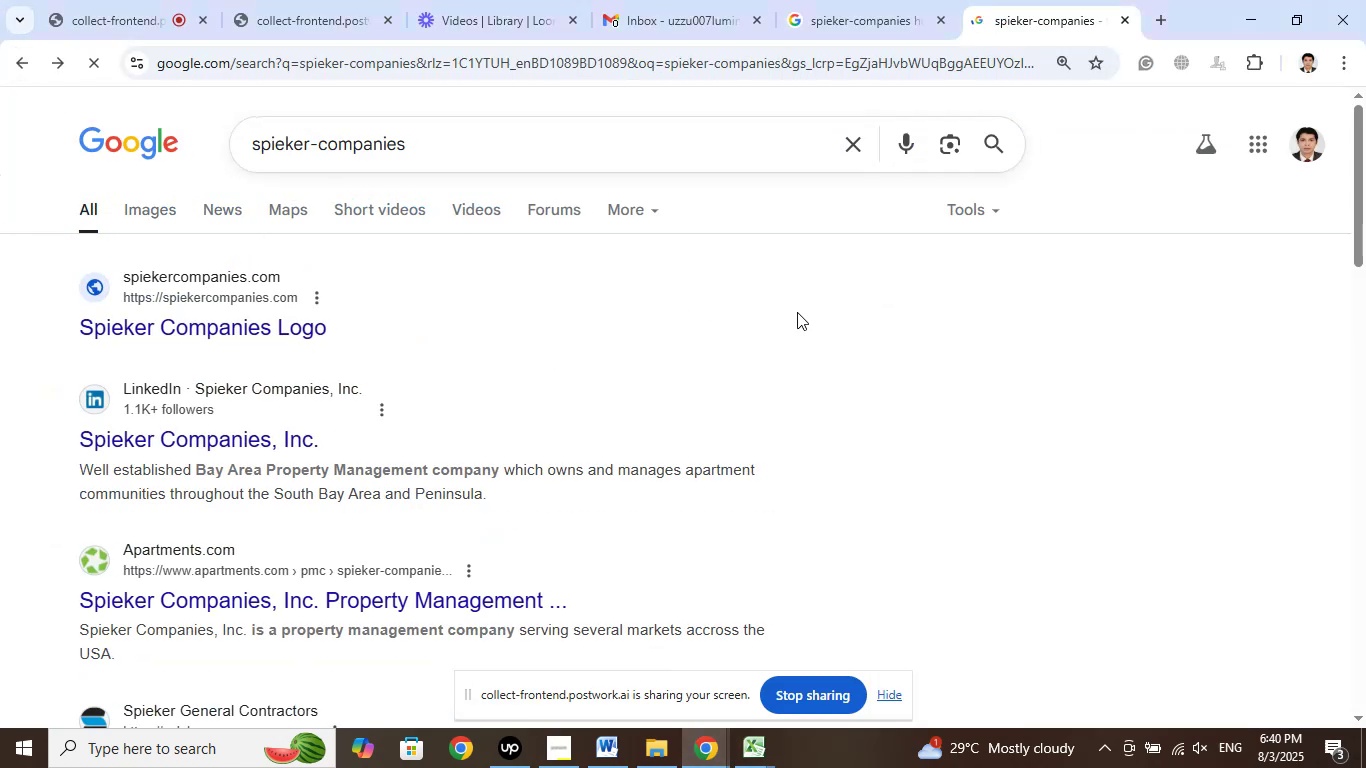 
right_click([217, 434])
 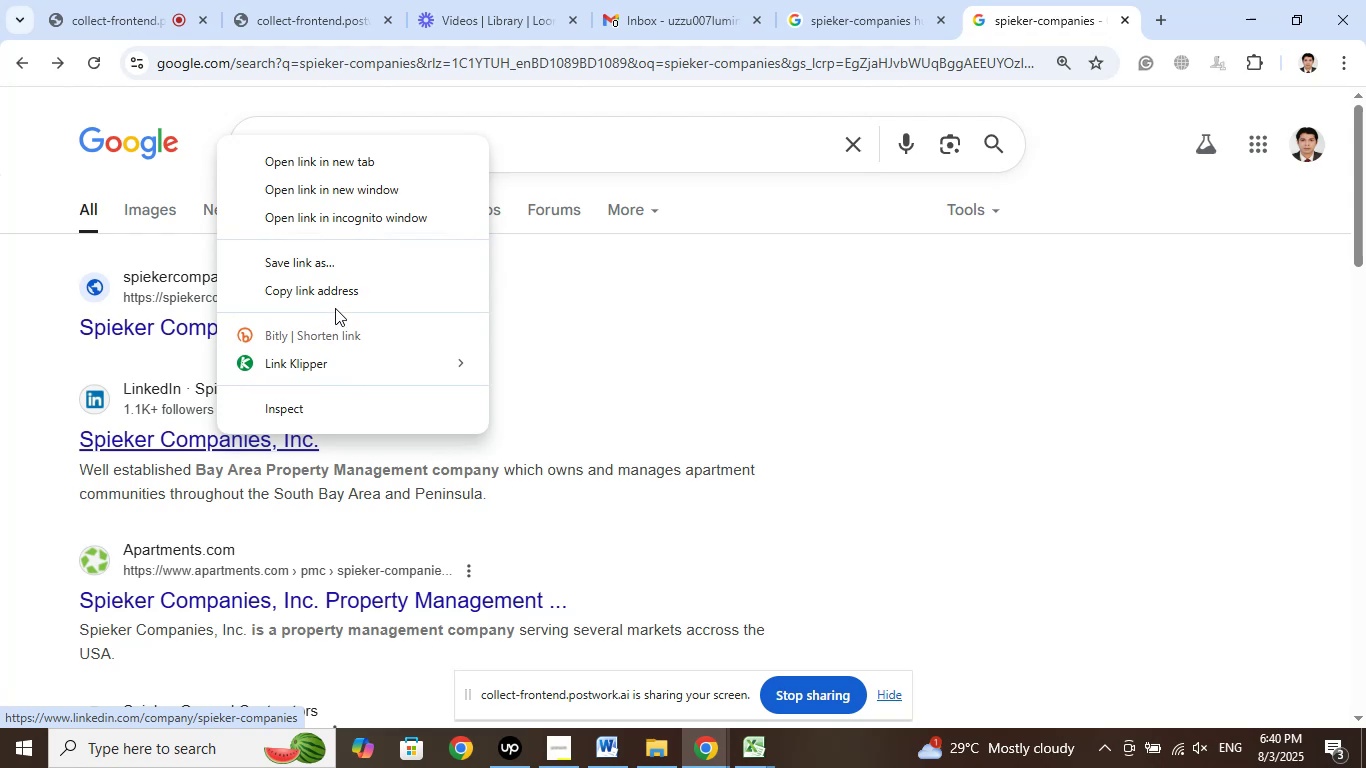 
left_click([330, 293])
 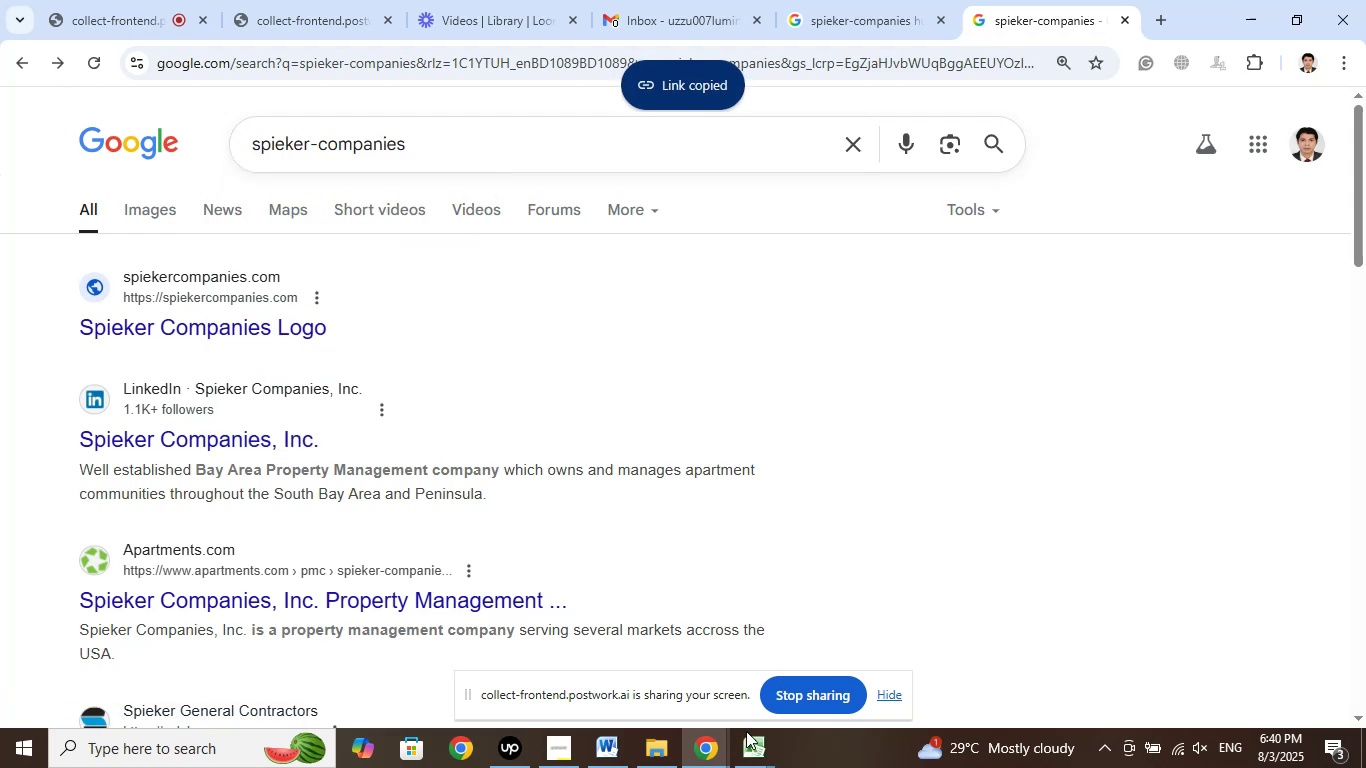 
left_click([754, 751])
 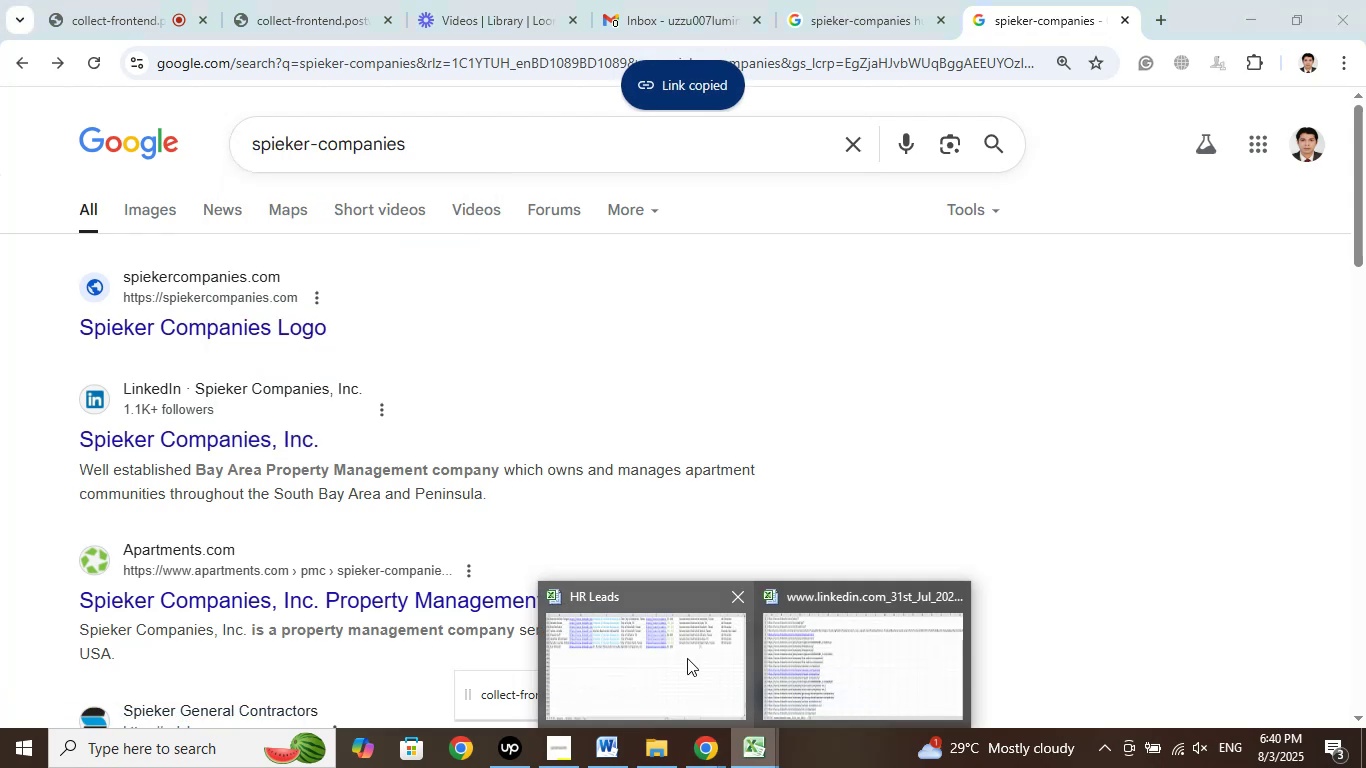 
left_click([672, 654])
 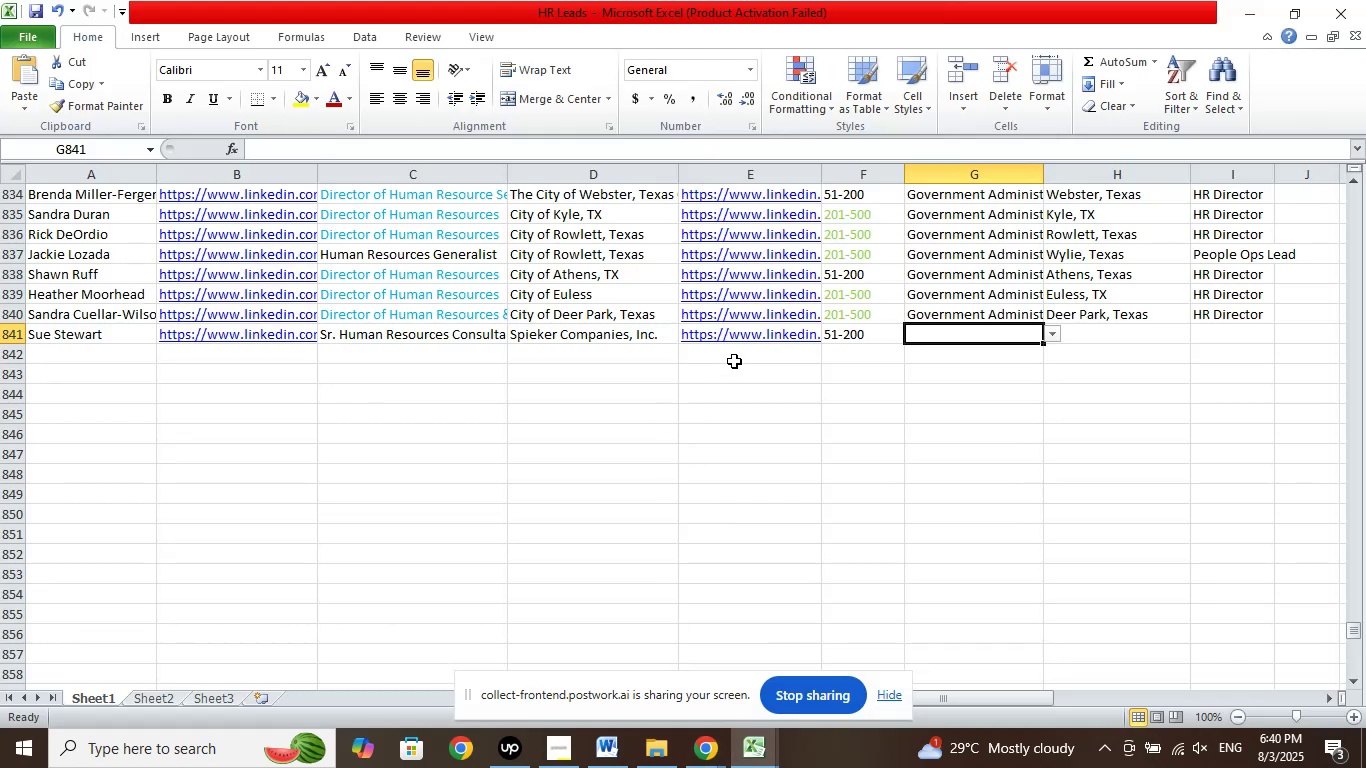 
left_click([735, 346])
 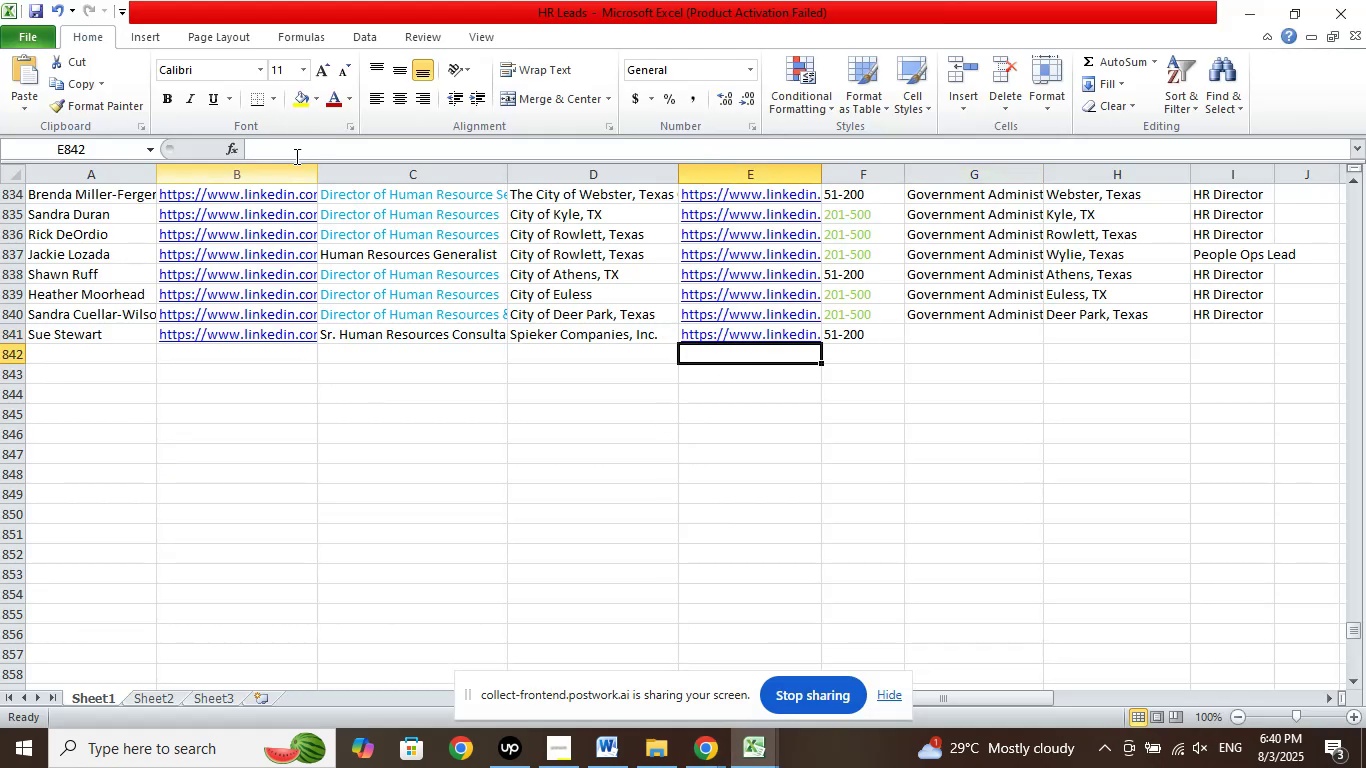 
left_click([292, 146])
 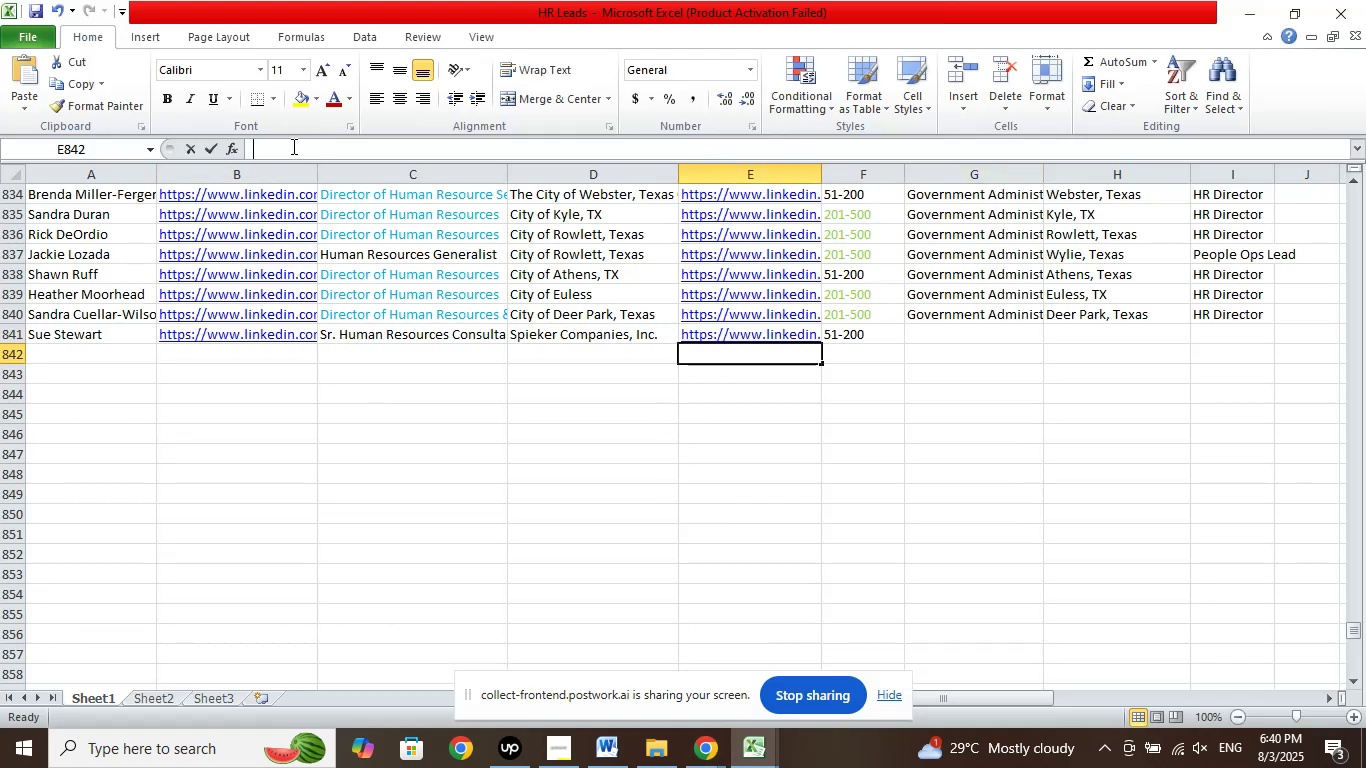 
right_click([292, 146])
 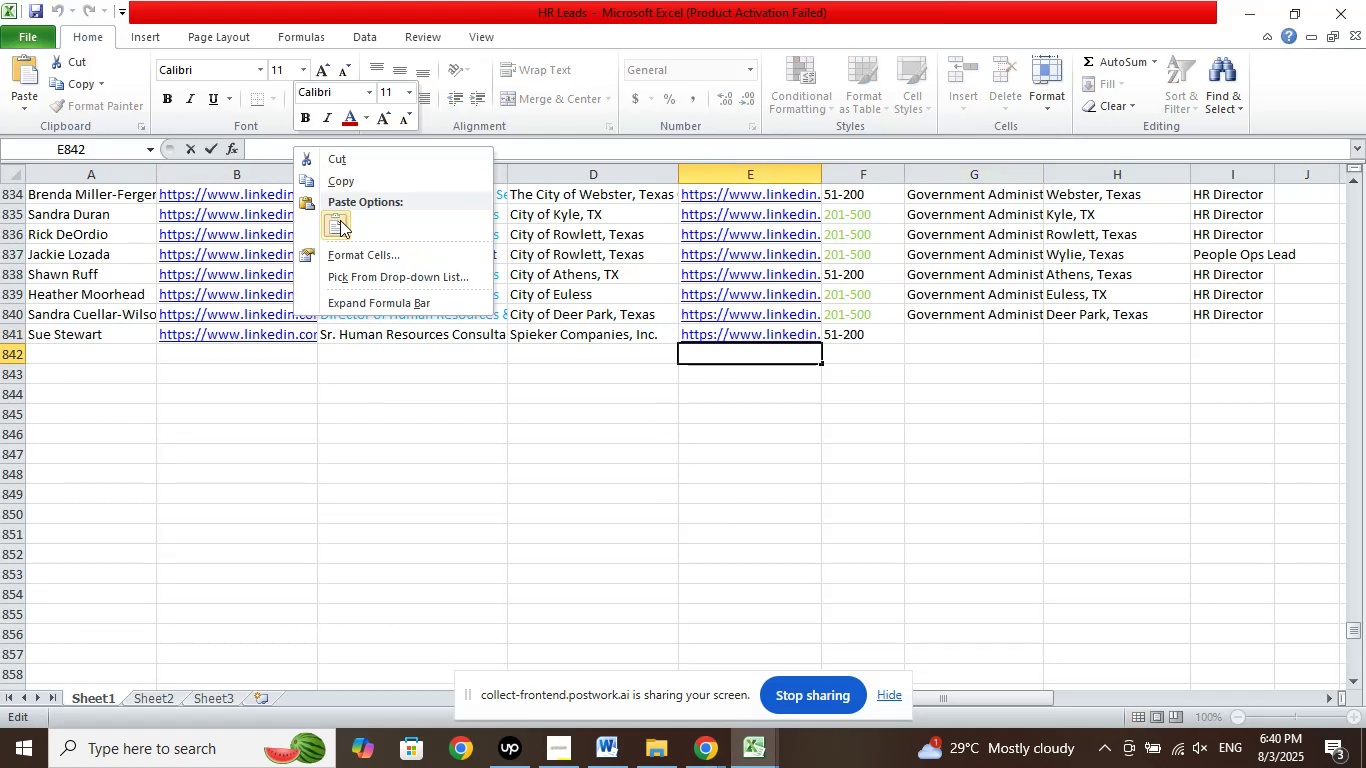 
left_click([340, 220])
 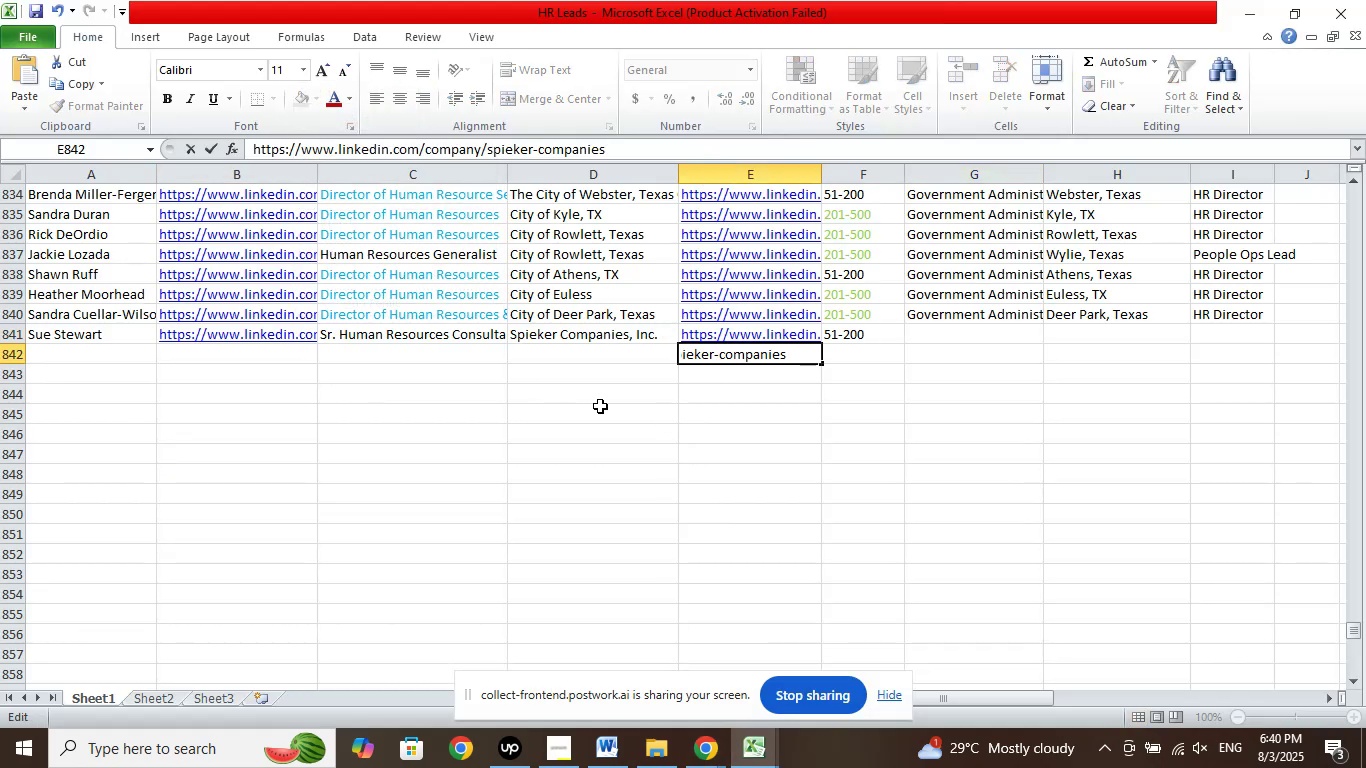 
left_click([600, 406])
 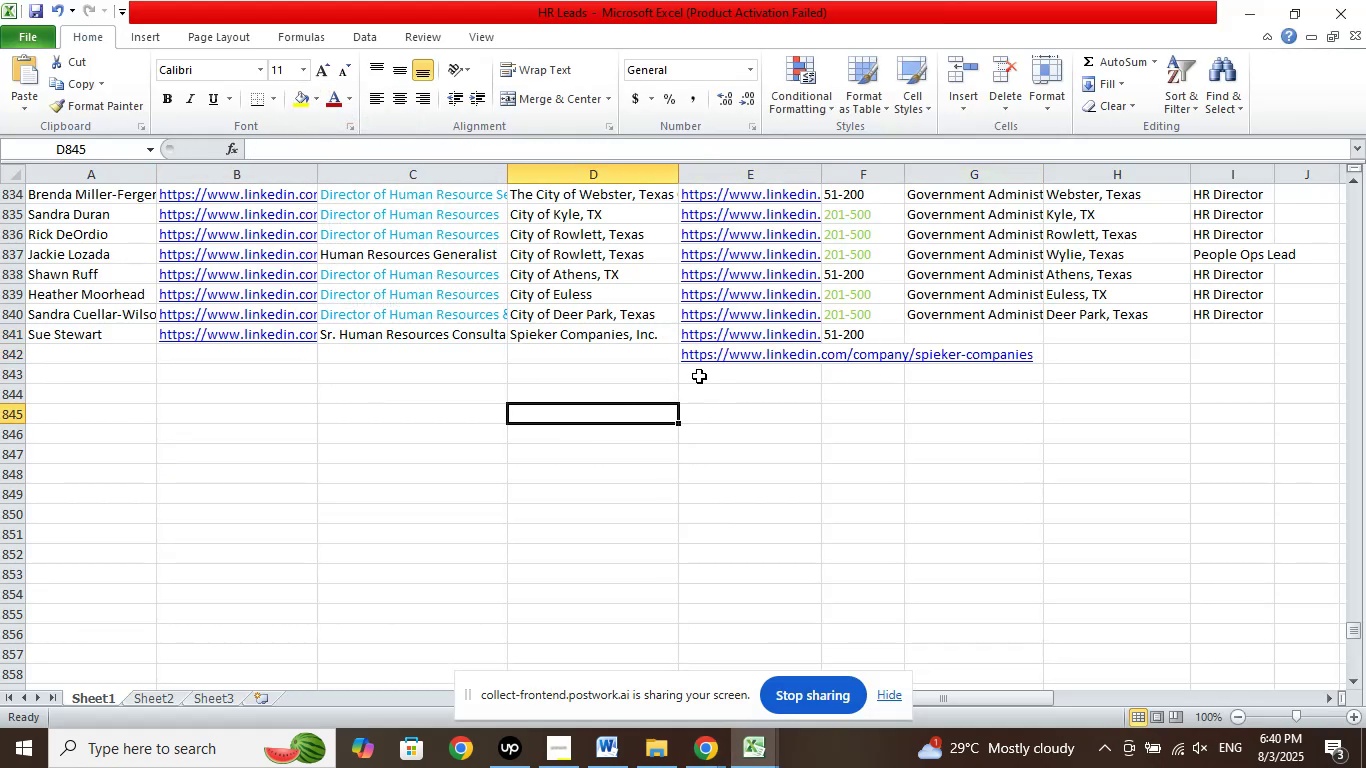 
left_click([700, 375])
 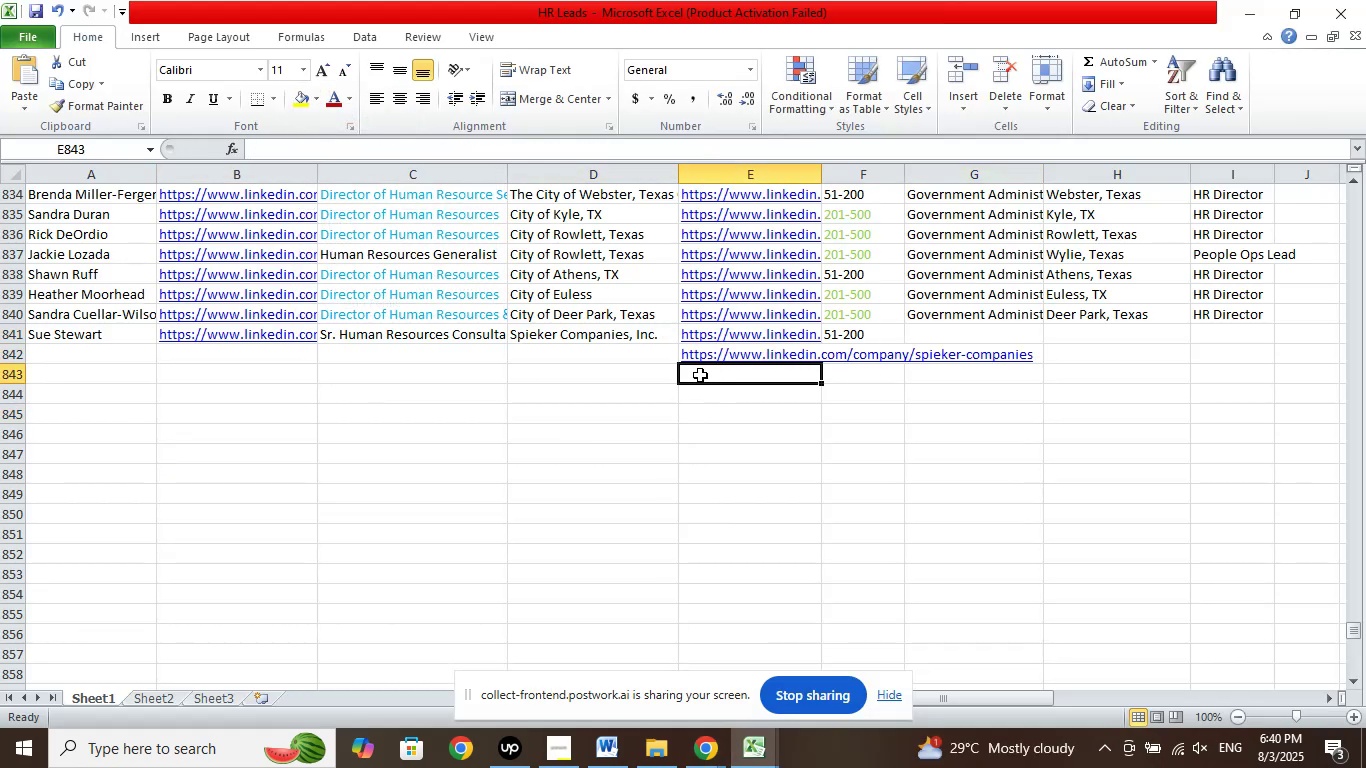 
key(ArrowUp)
 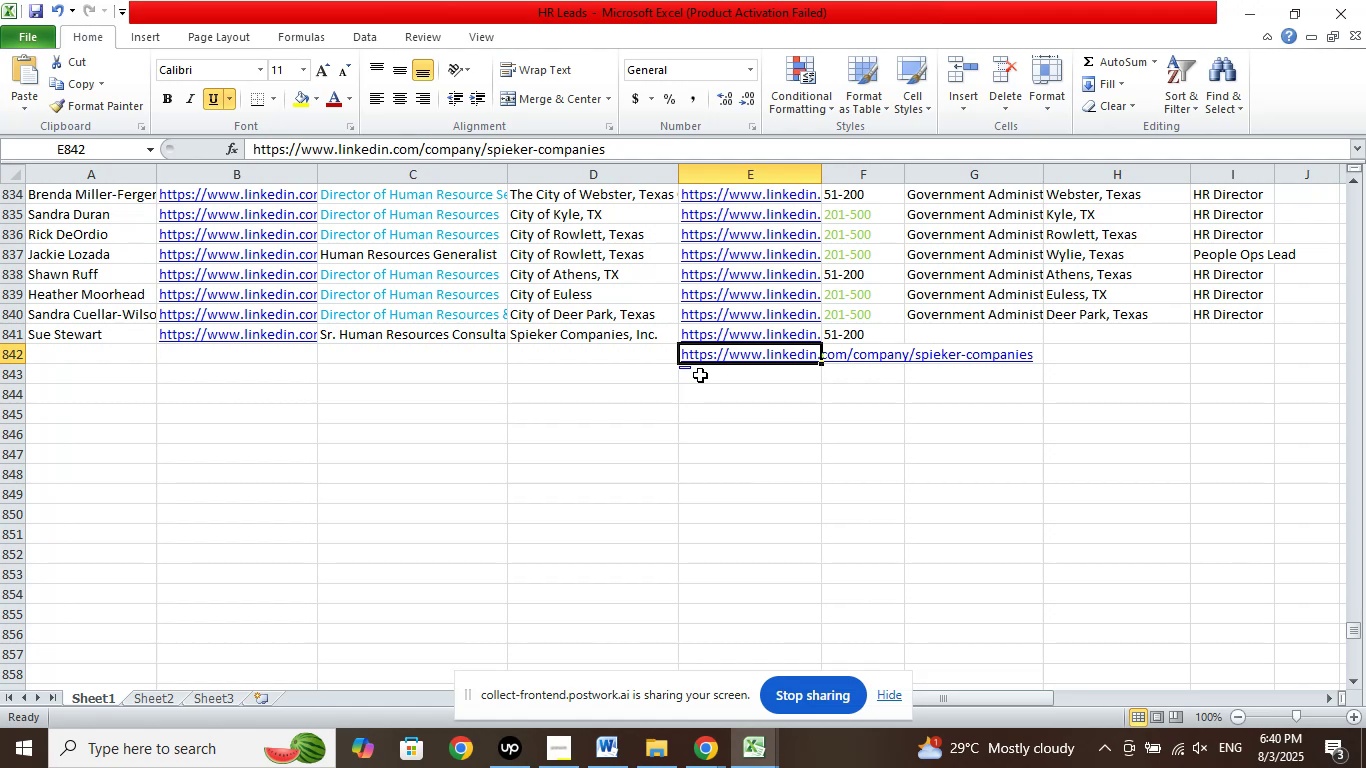 
key(ArrowUp)
 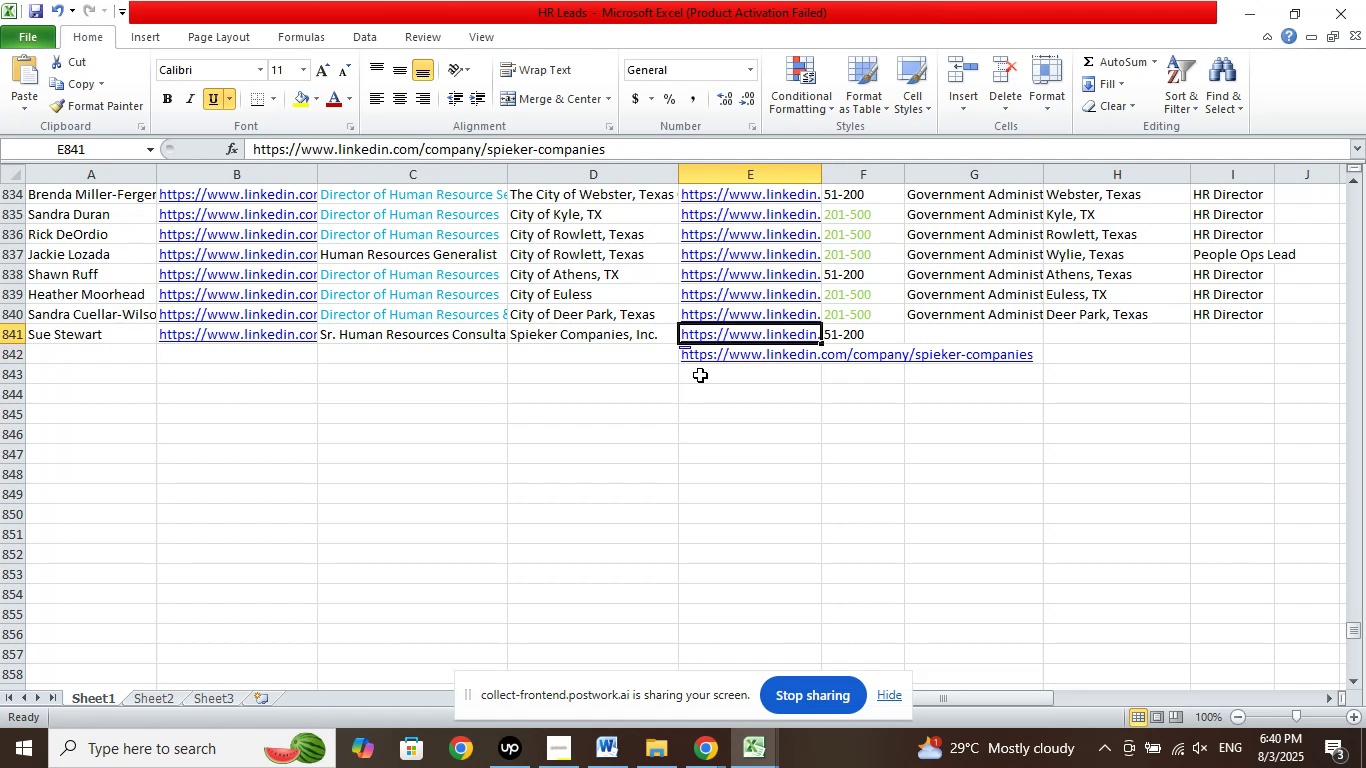 
key(ArrowDown)
 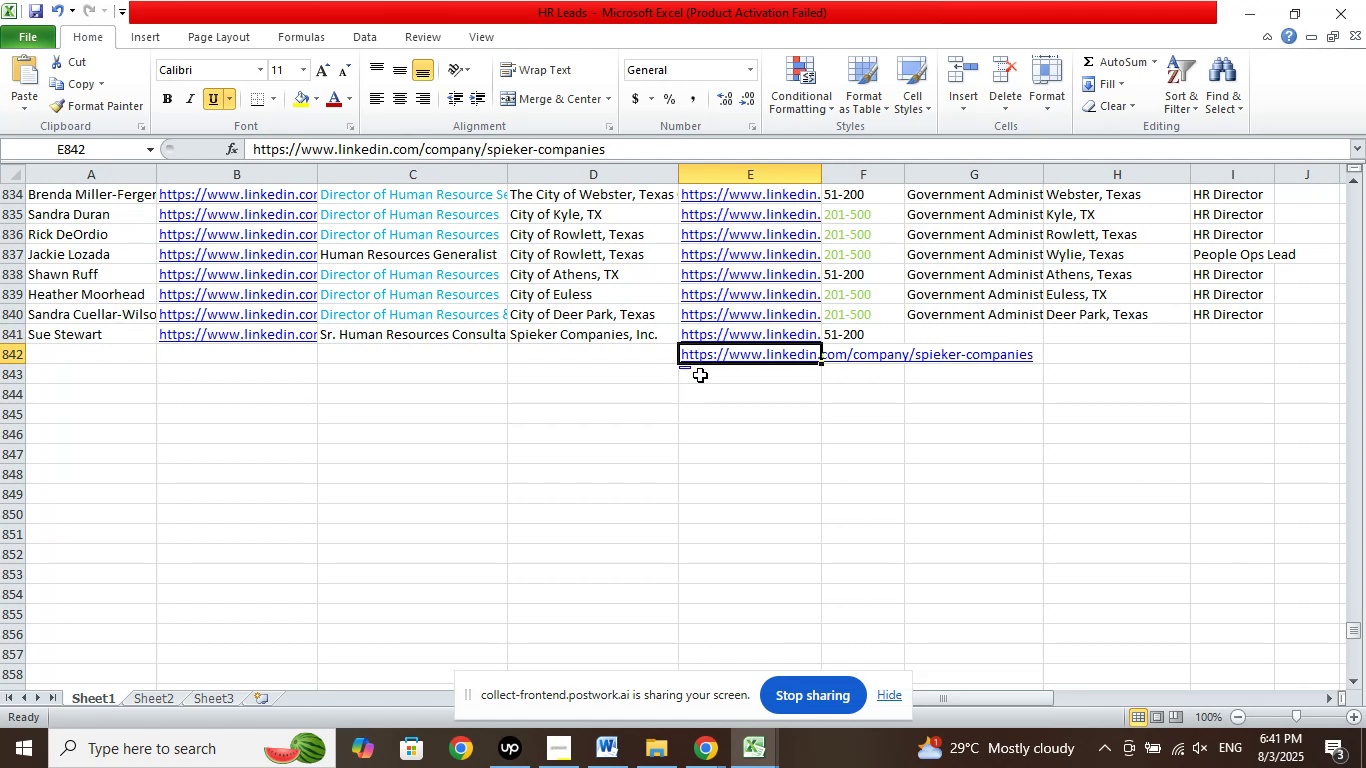 
key(ArrowUp)
 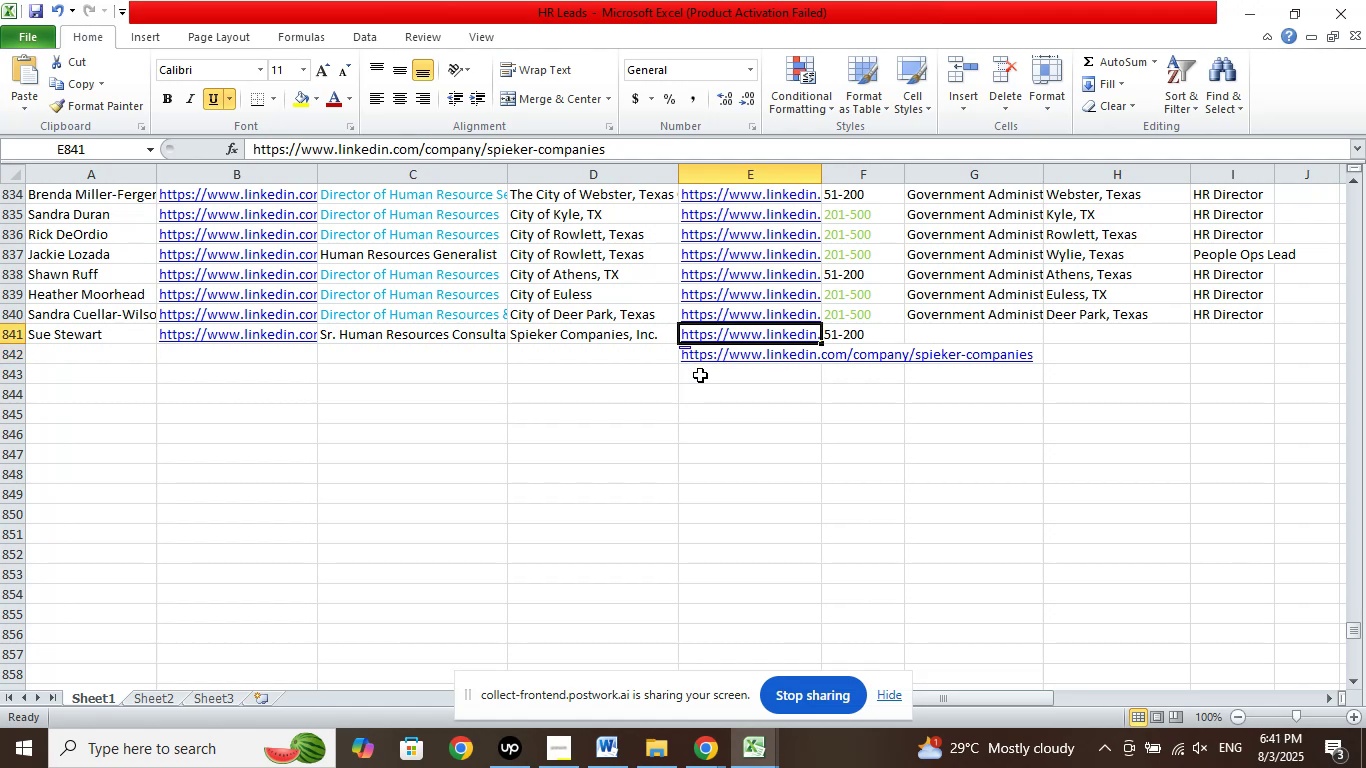 
key(ArrowDown)
 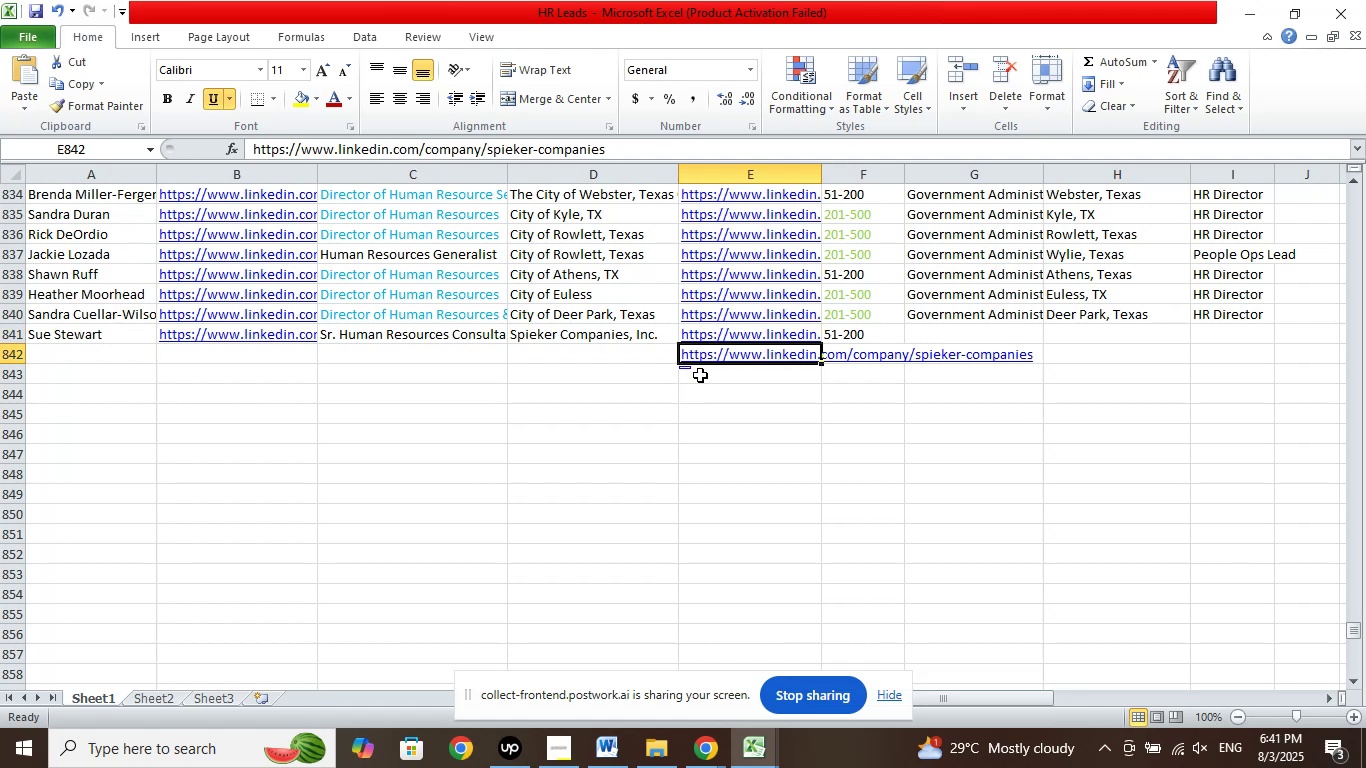 
key(ArrowUp)
 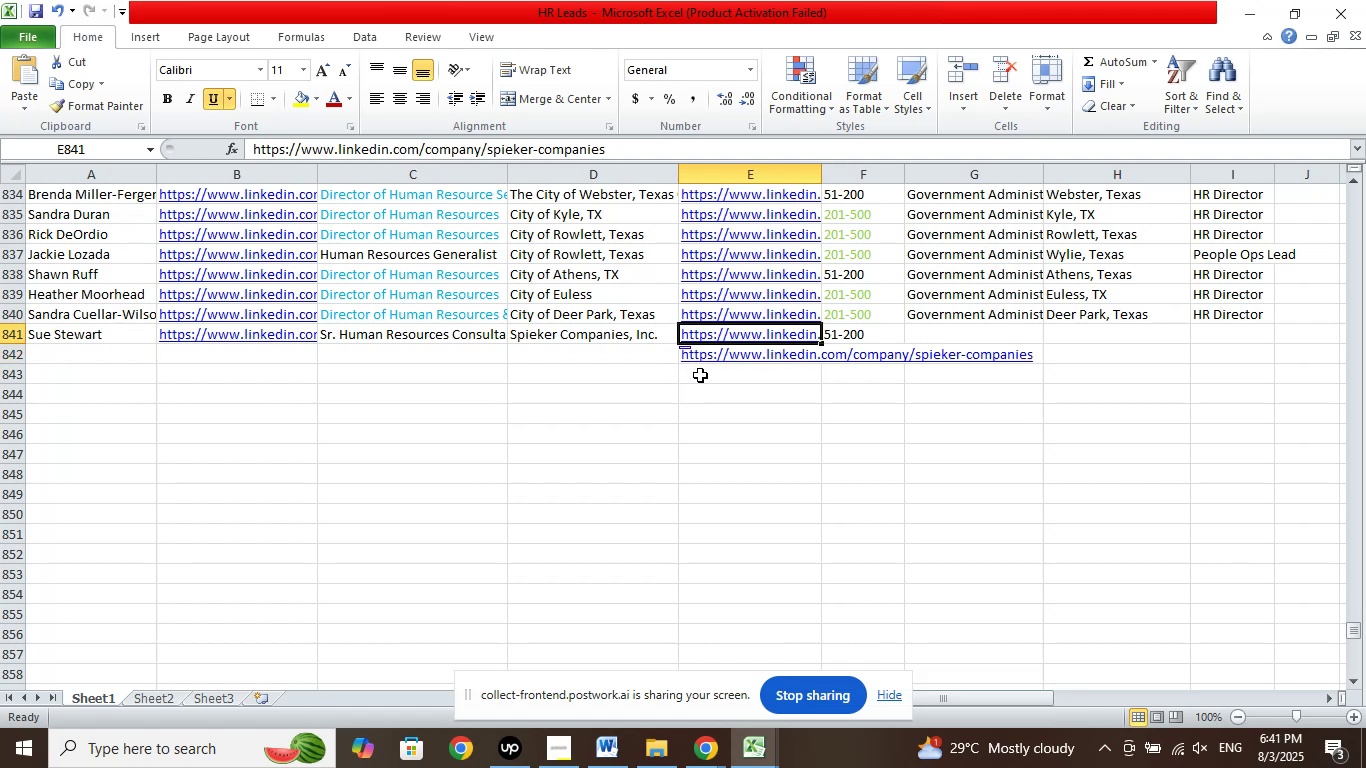 
key(ArrowDown)
 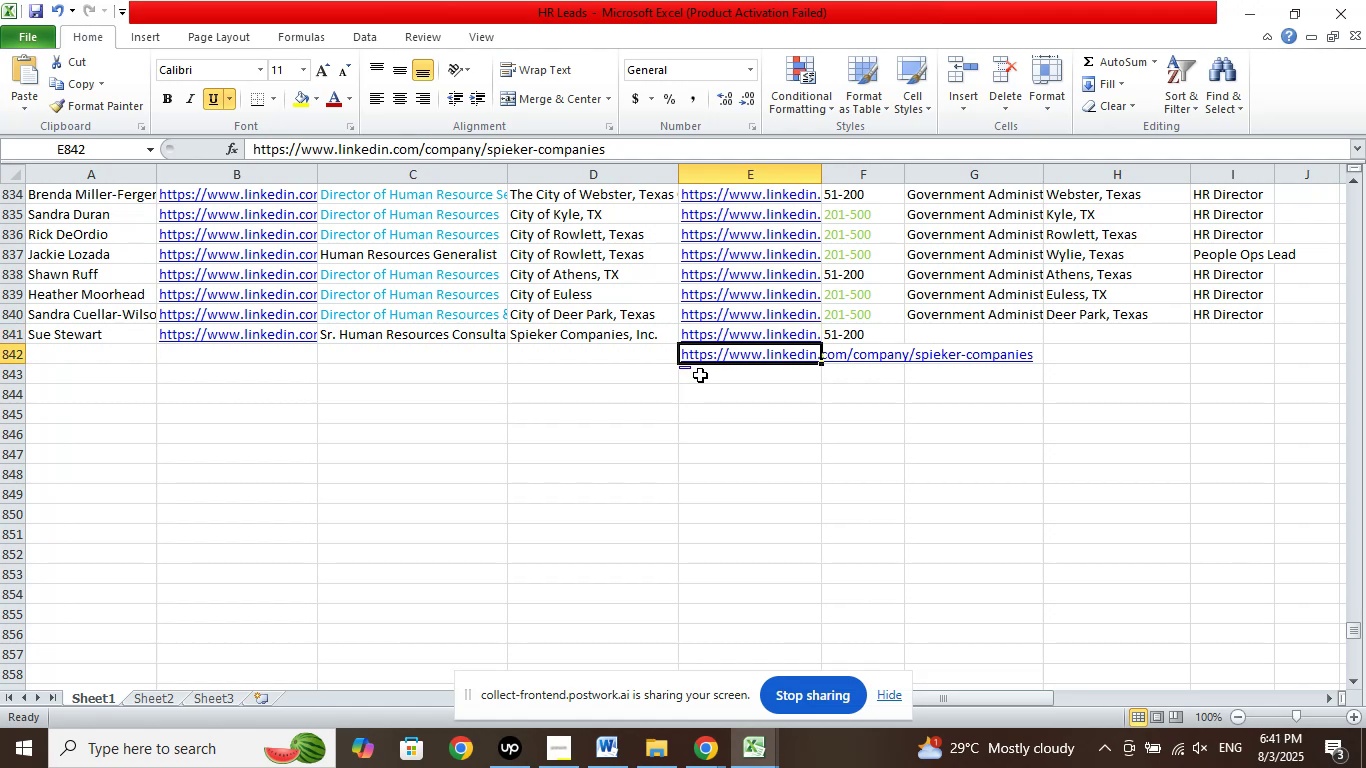 
key(ArrowUp)
 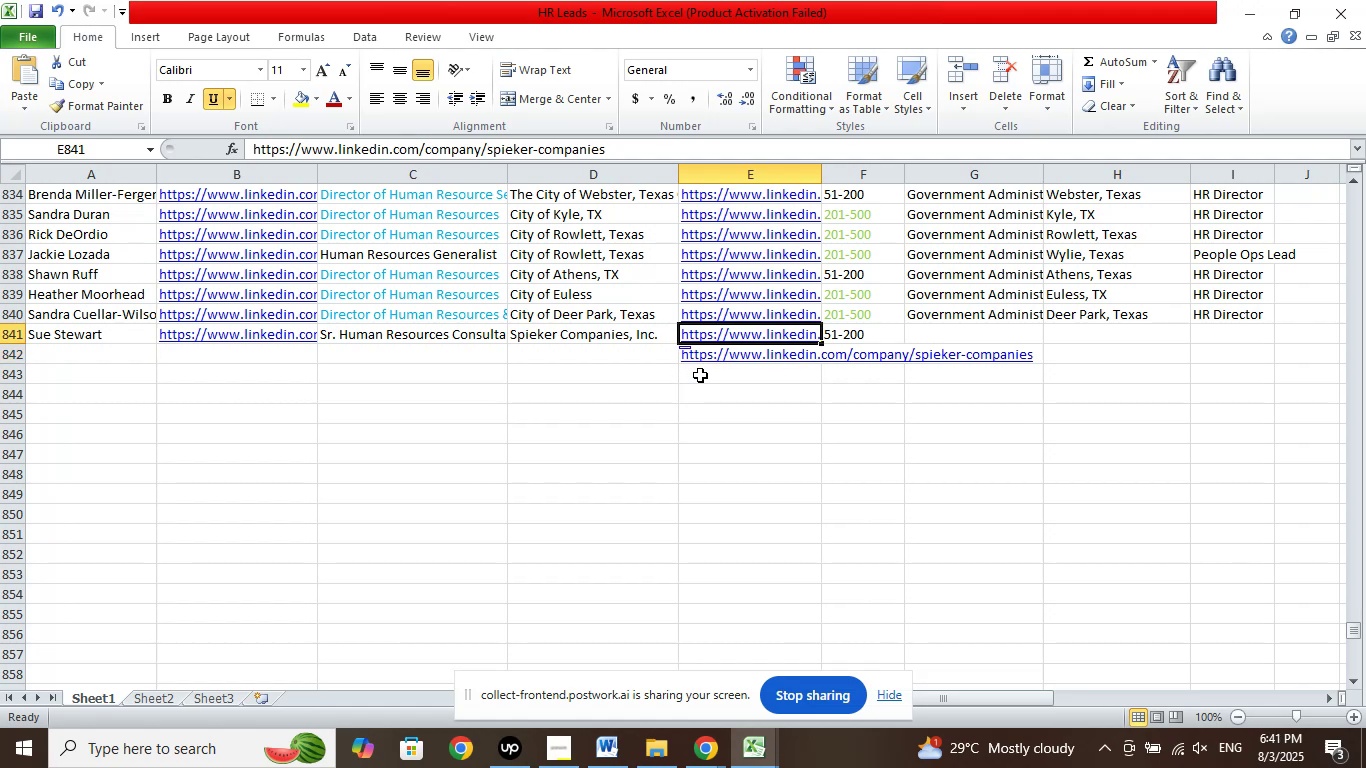 
key(ArrowDown)
 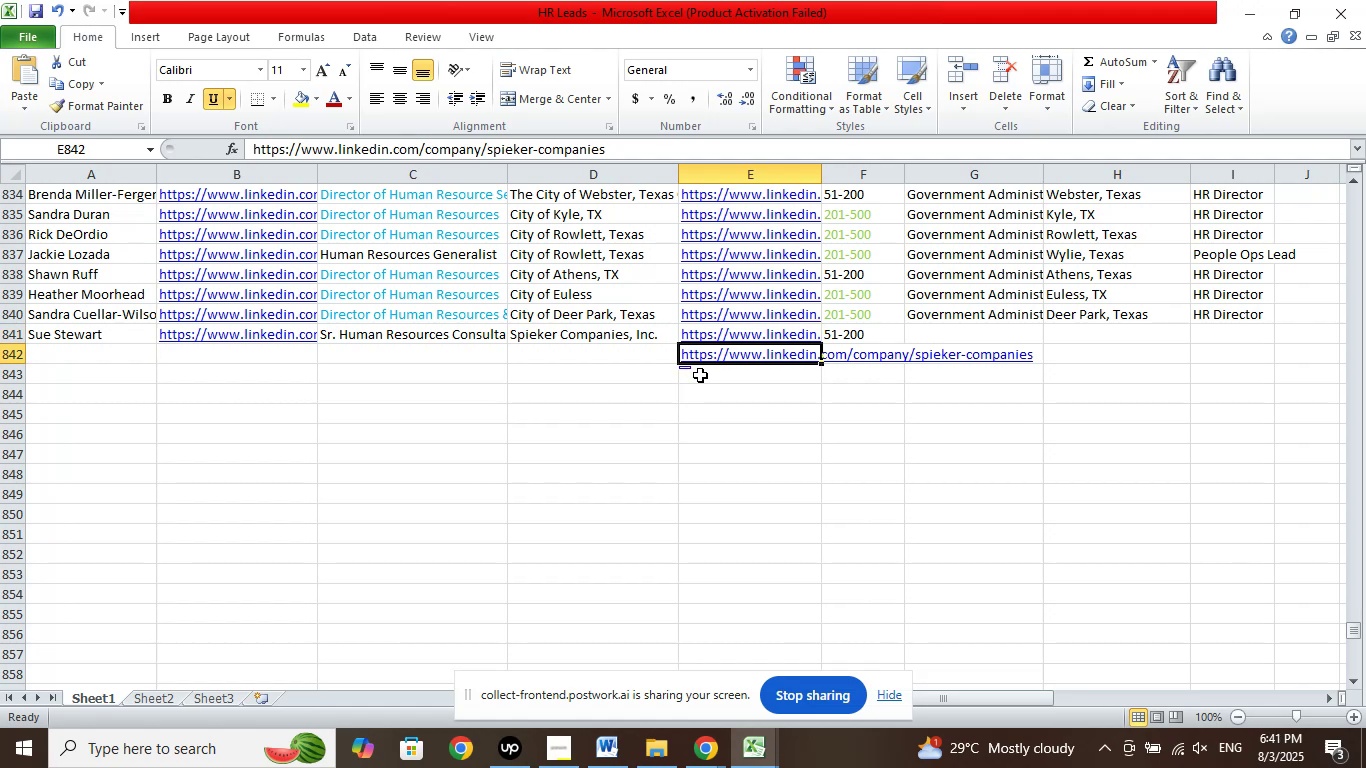 
key(Delete)
 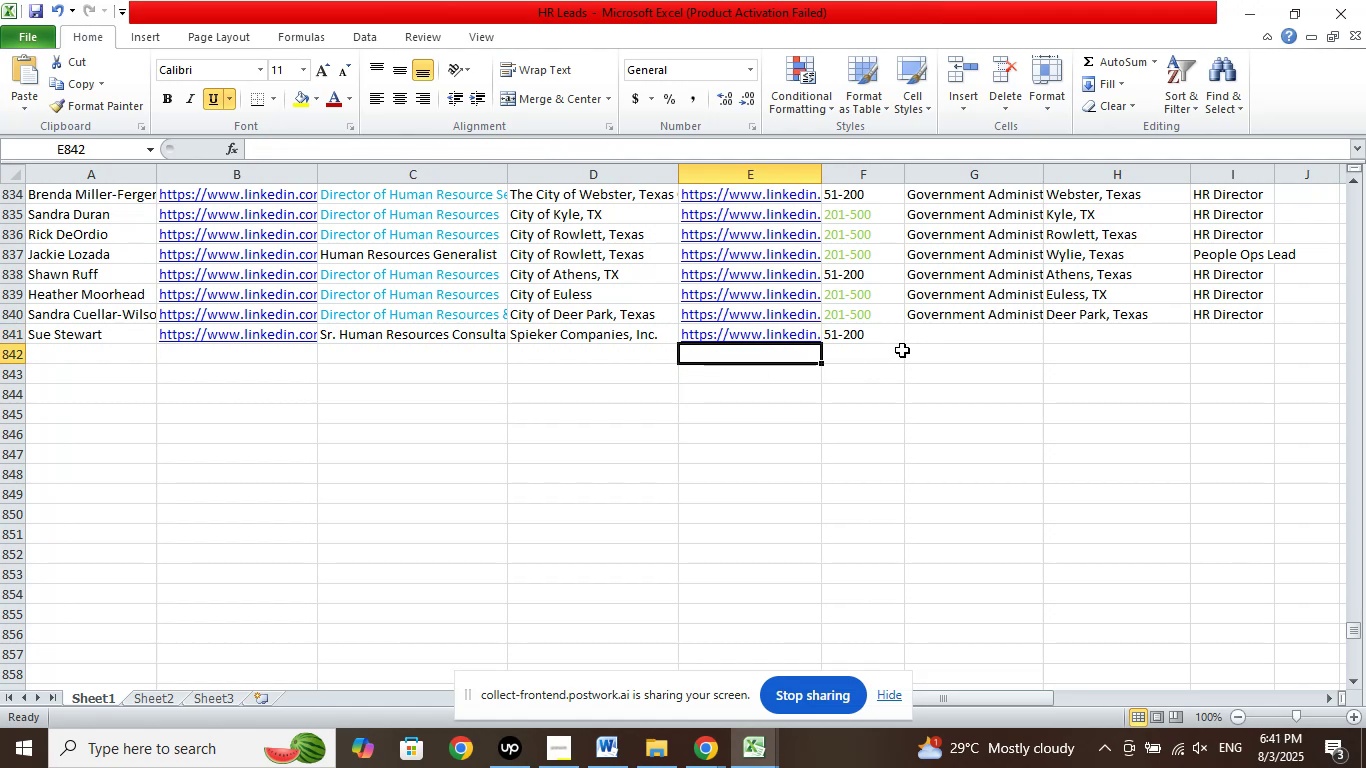 
left_click([937, 341])
 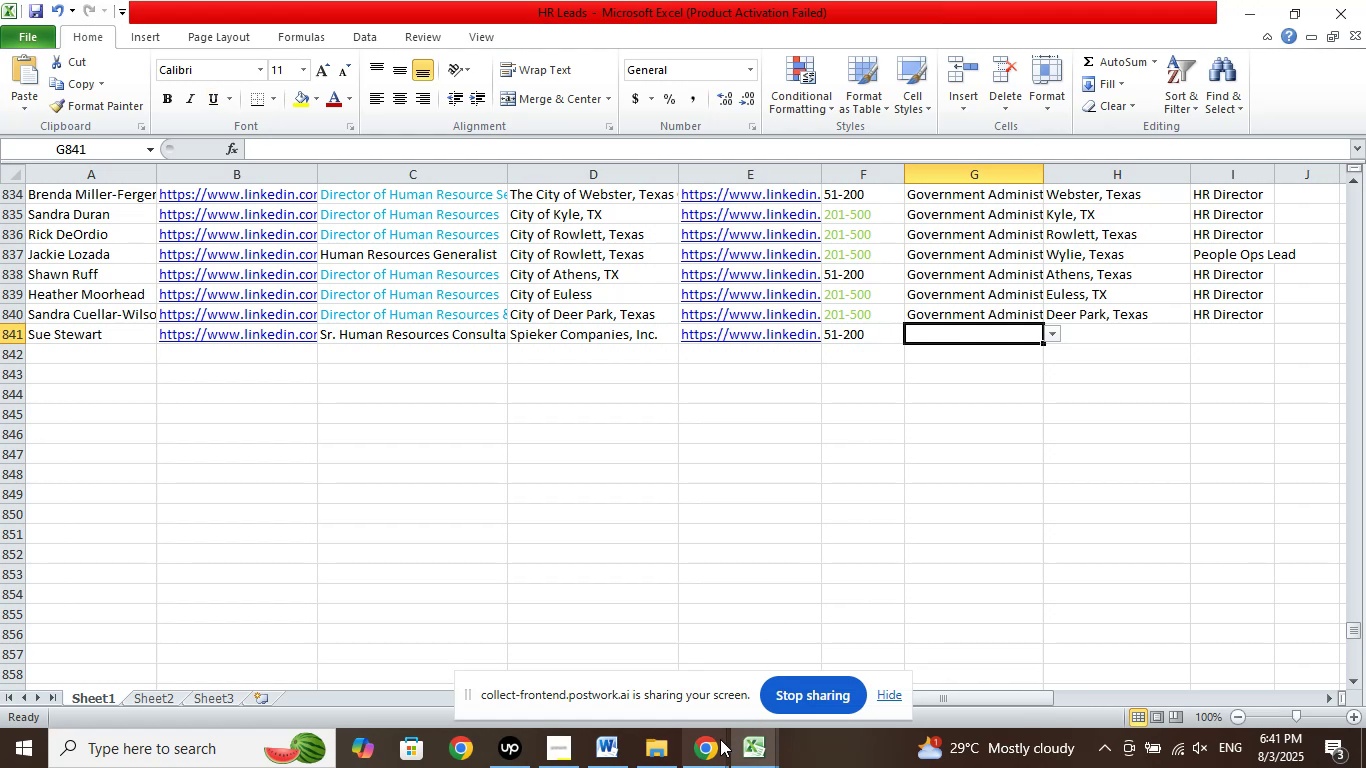 
left_click([720, 742])
 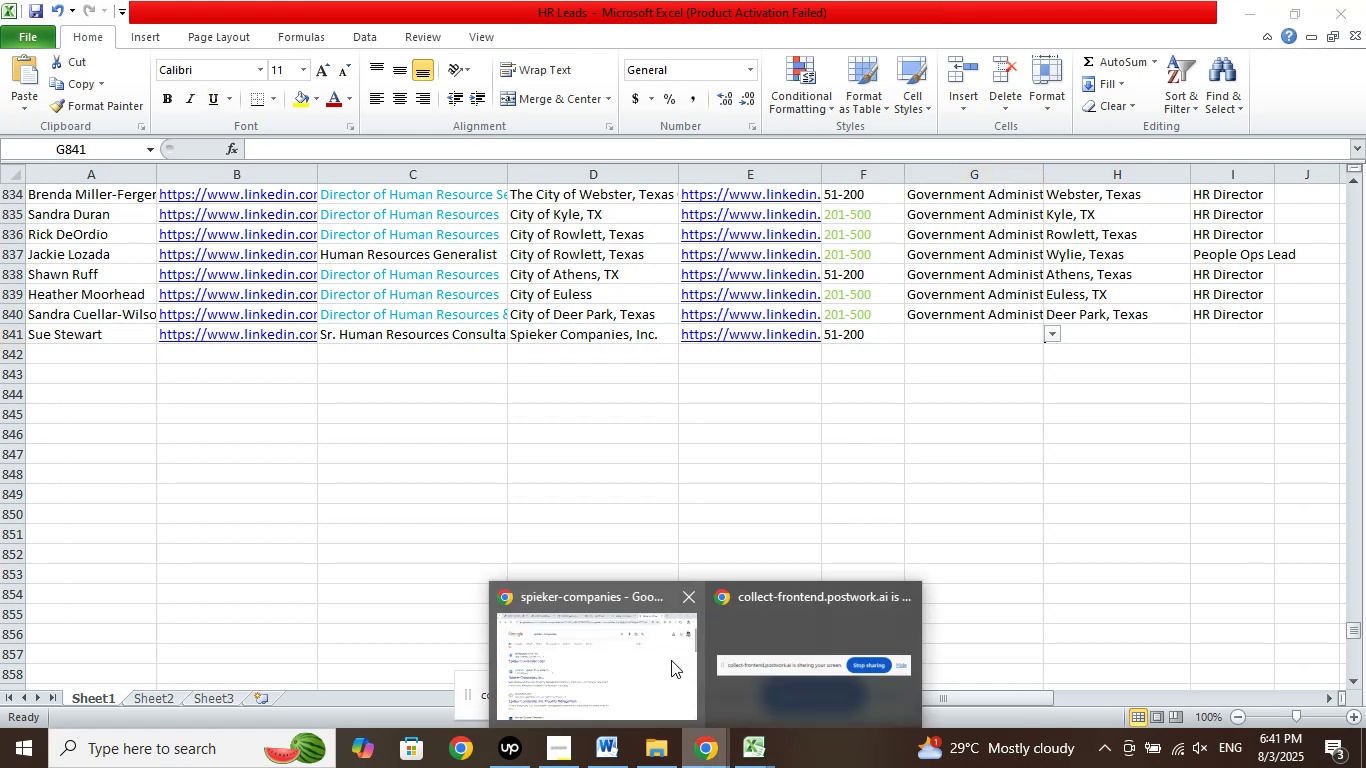 
left_click([668, 657])
 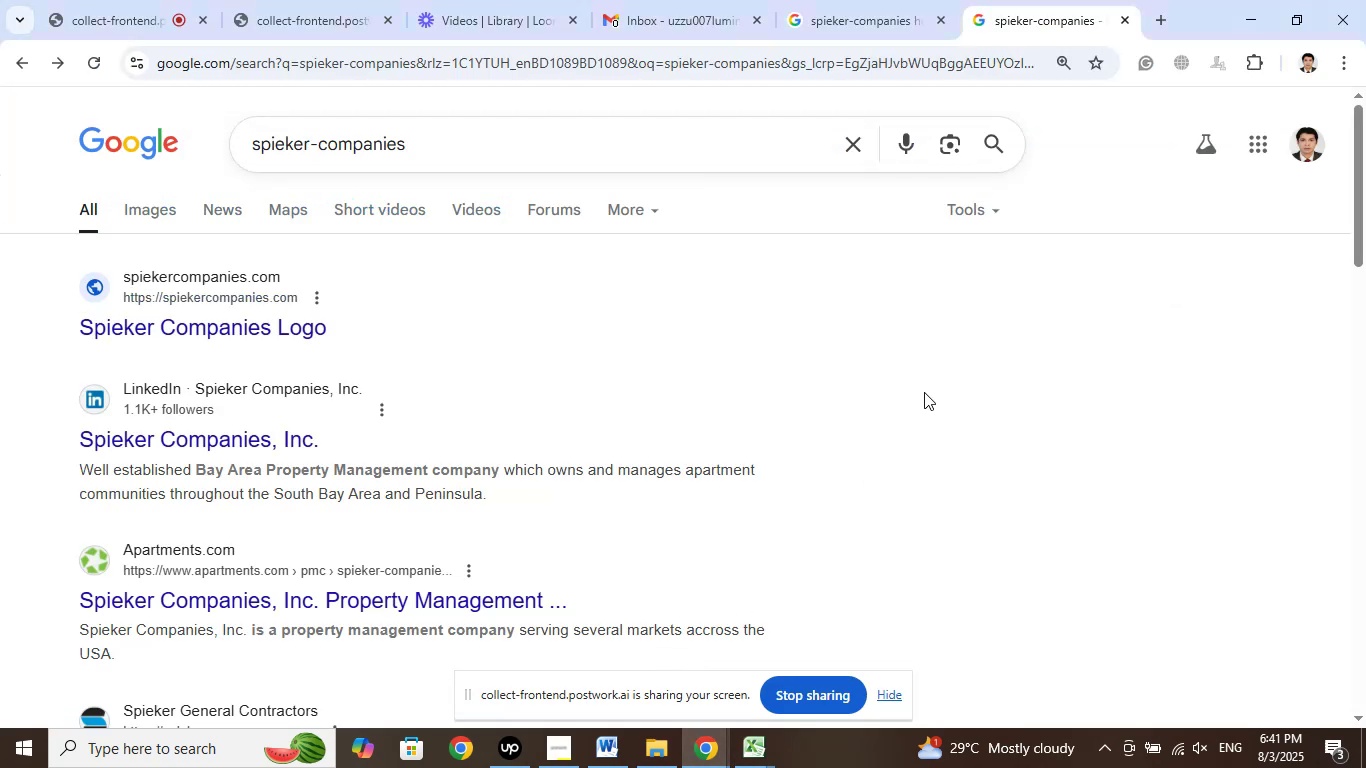 
scroll: coordinate [926, 376], scroll_direction: down, amount: 2.0
 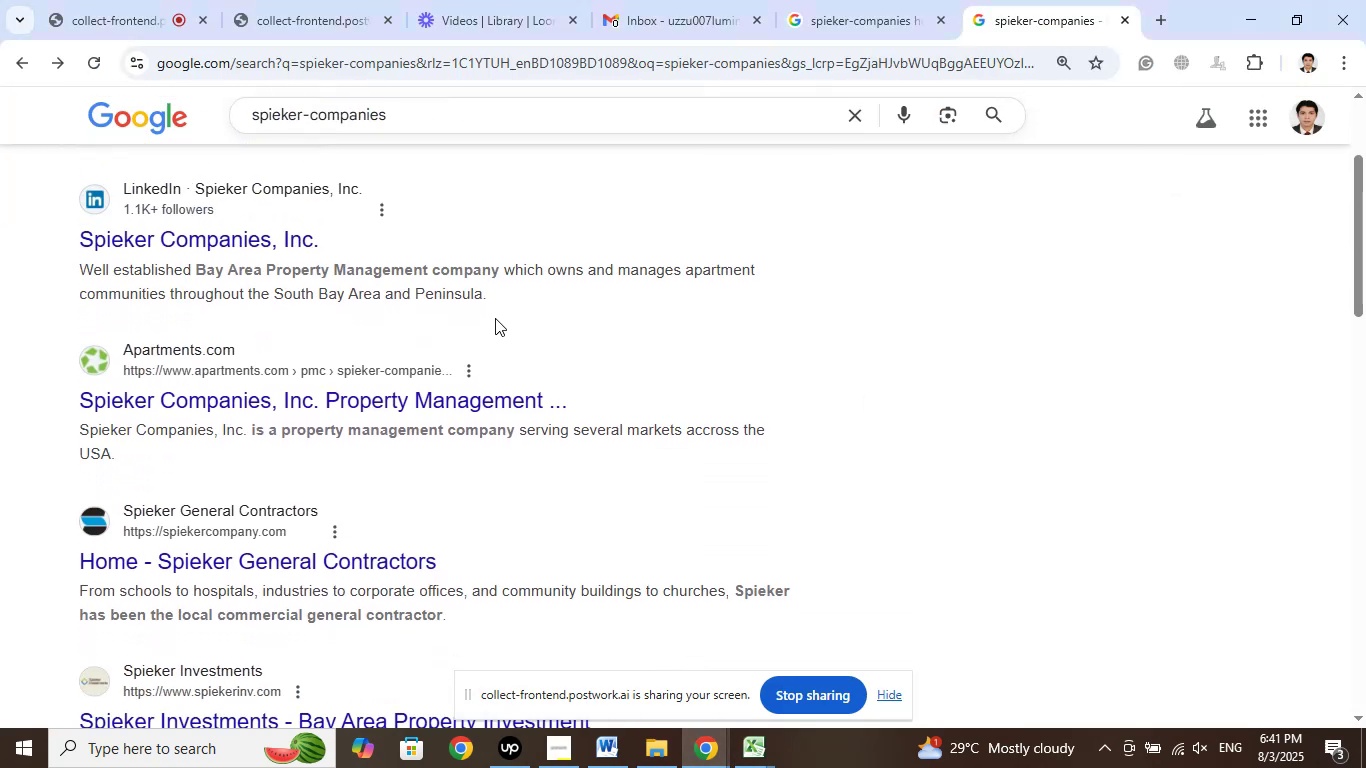 
wait(5.13)
 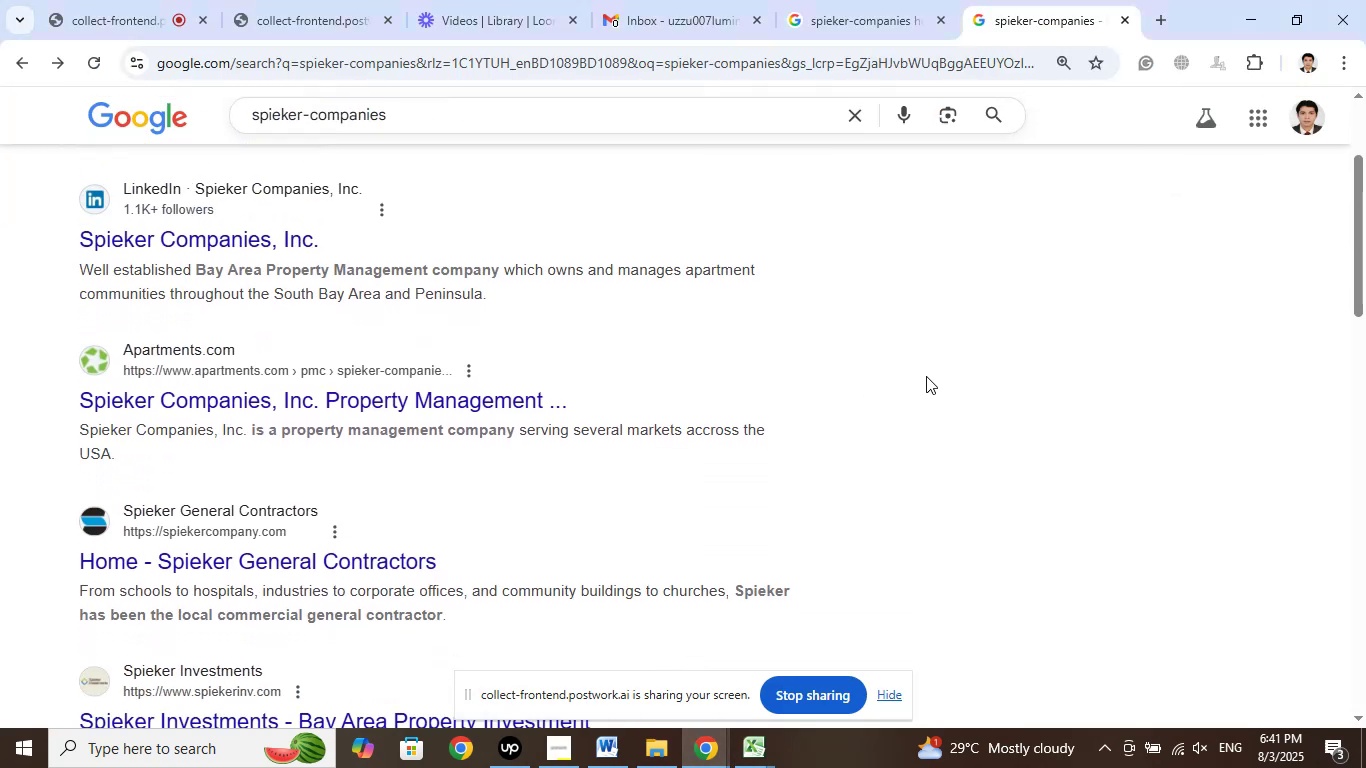 
left_click_drag(start_coordinate=[499, 268], to_coordinate=[267, 265])
 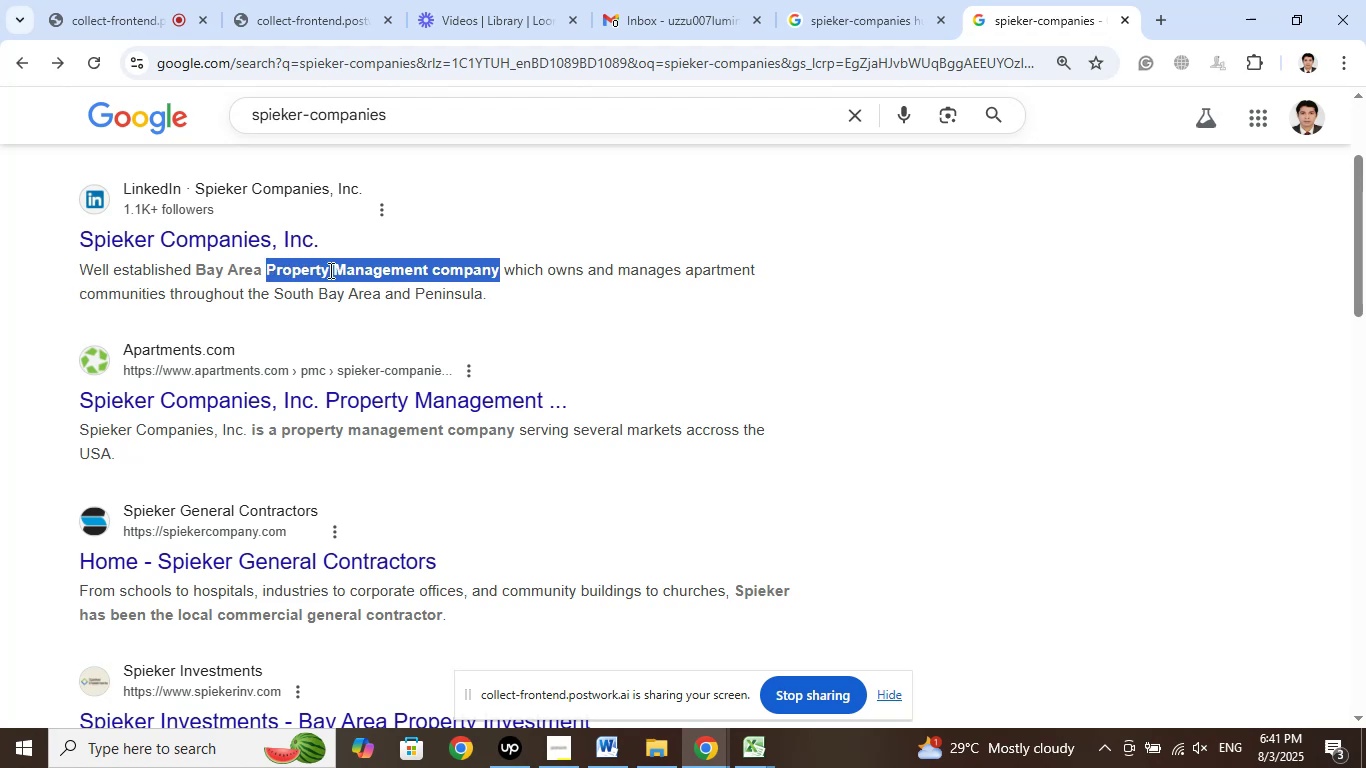 
right_click([329, 270])
 